 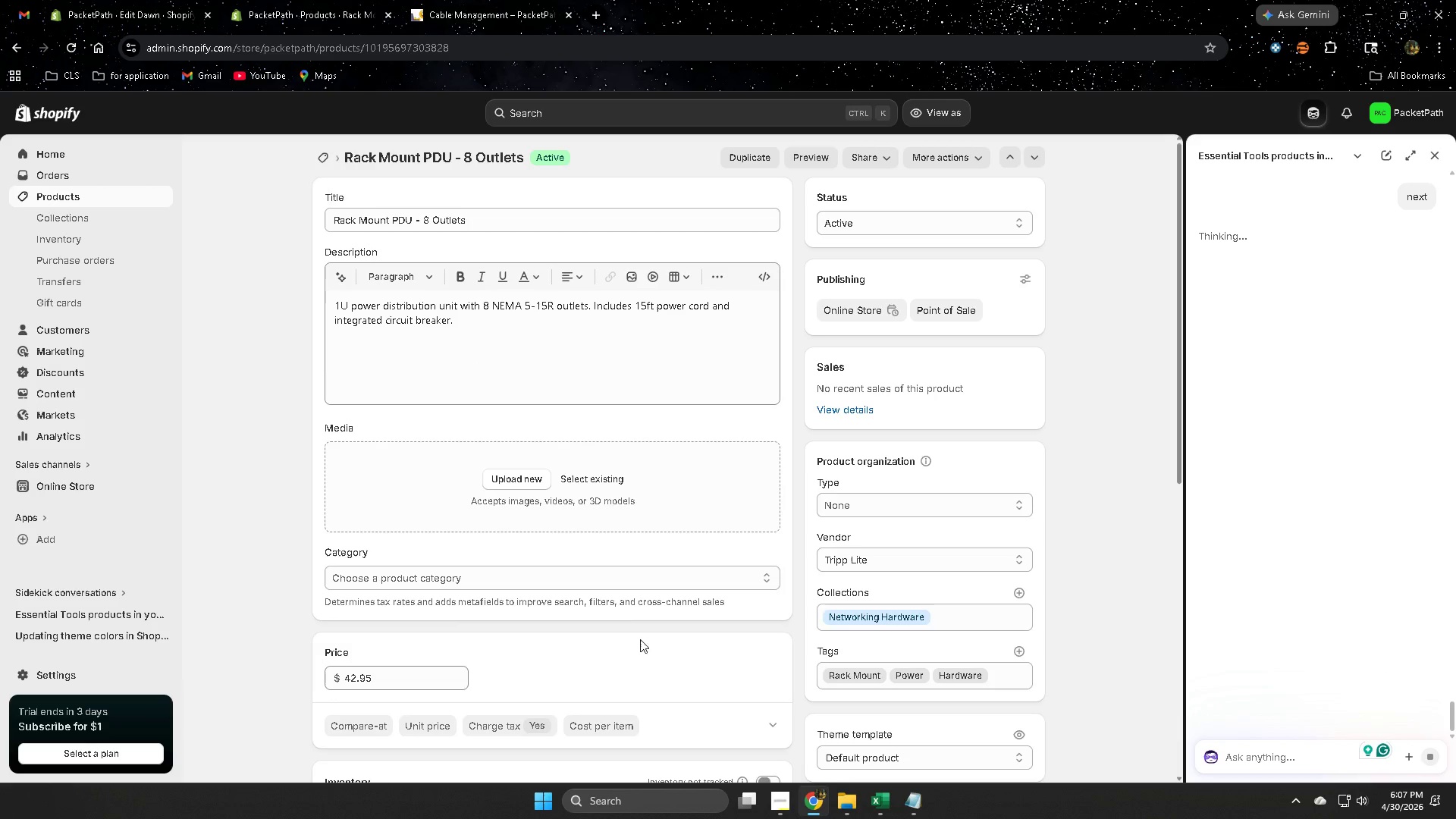 
left_click([447, 0])
 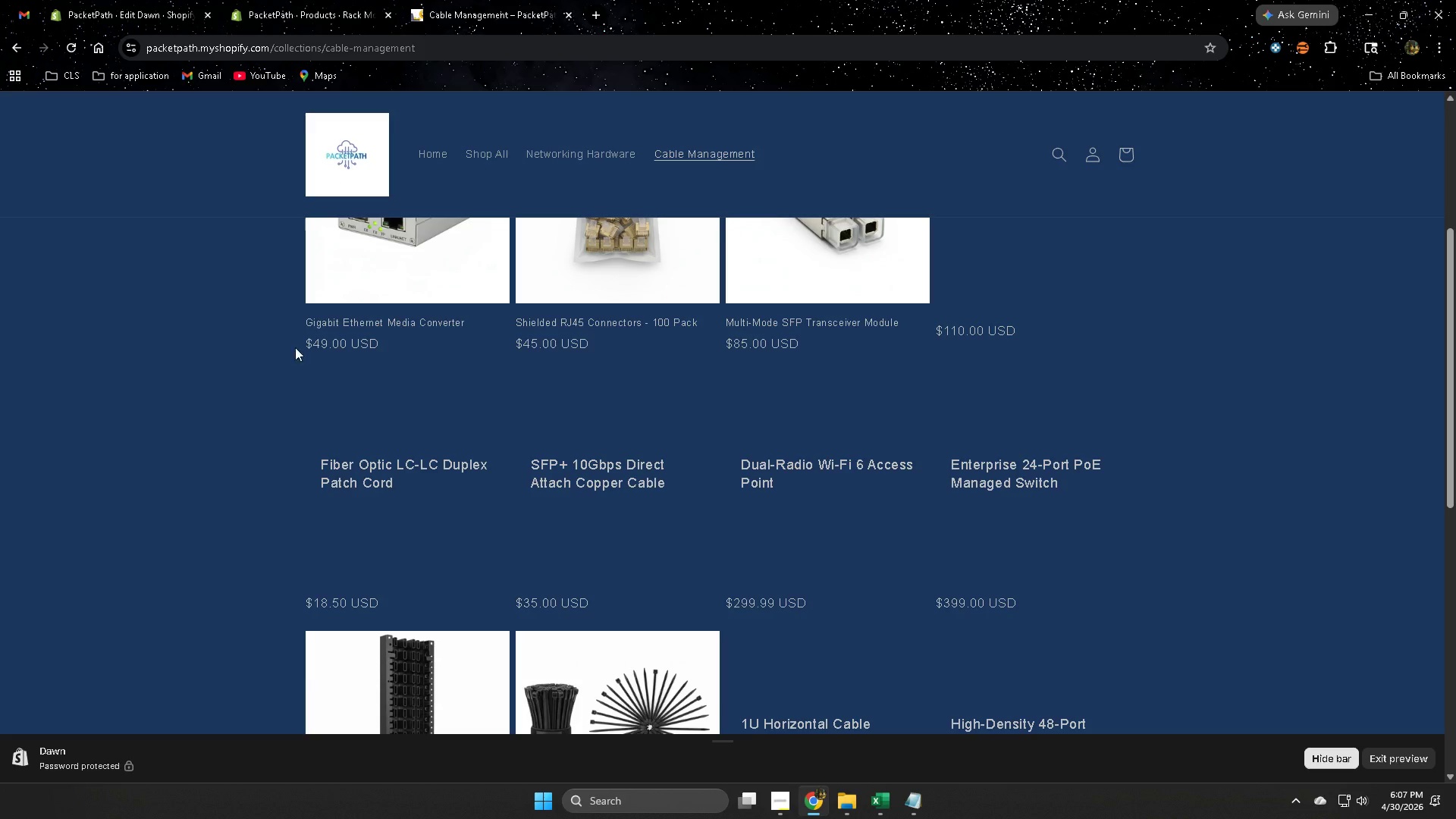 
scroll: coordinate [287, 491], scroll_direction: up, amount: 7.0
 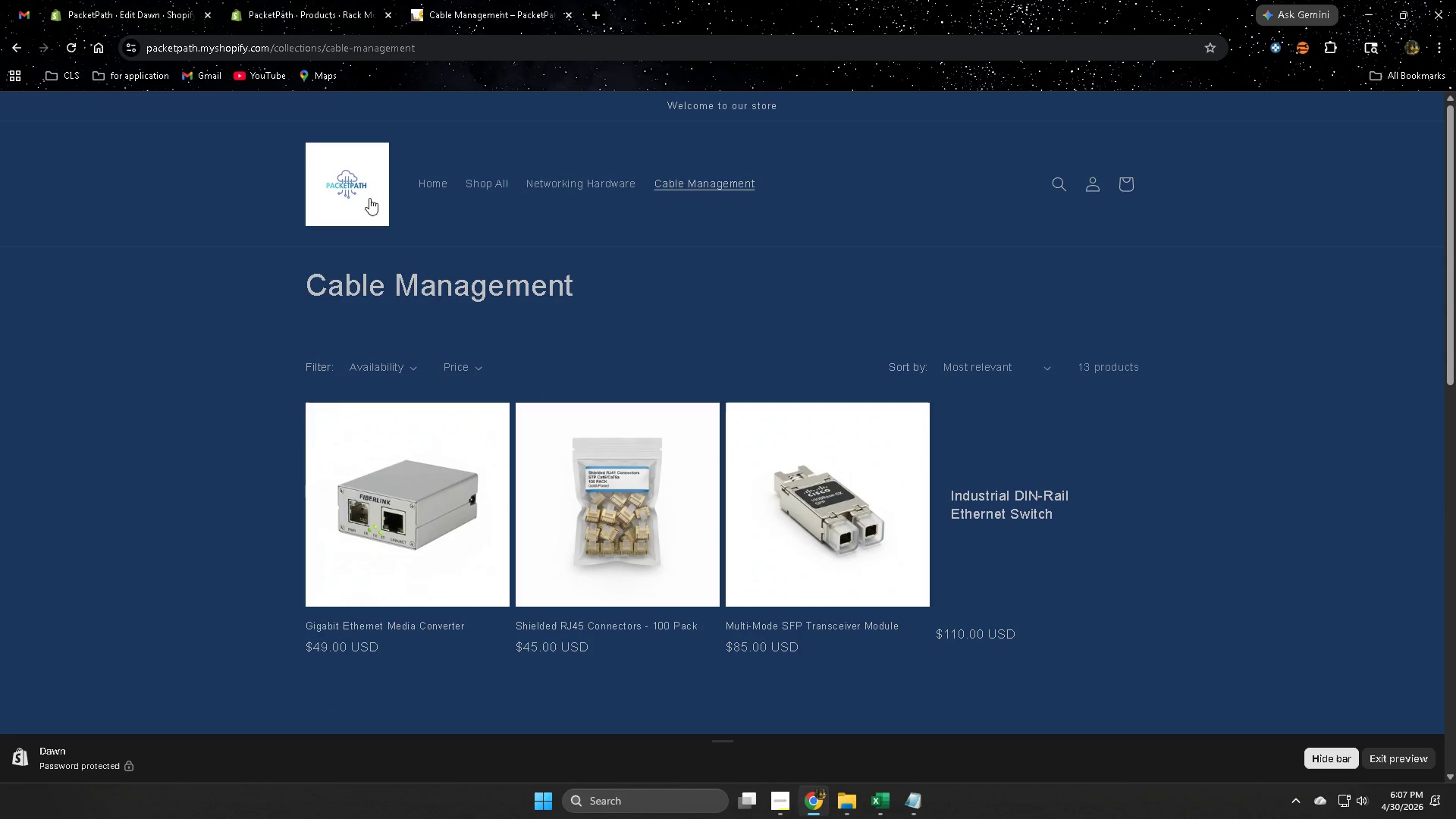 
left_click([441, 181])
 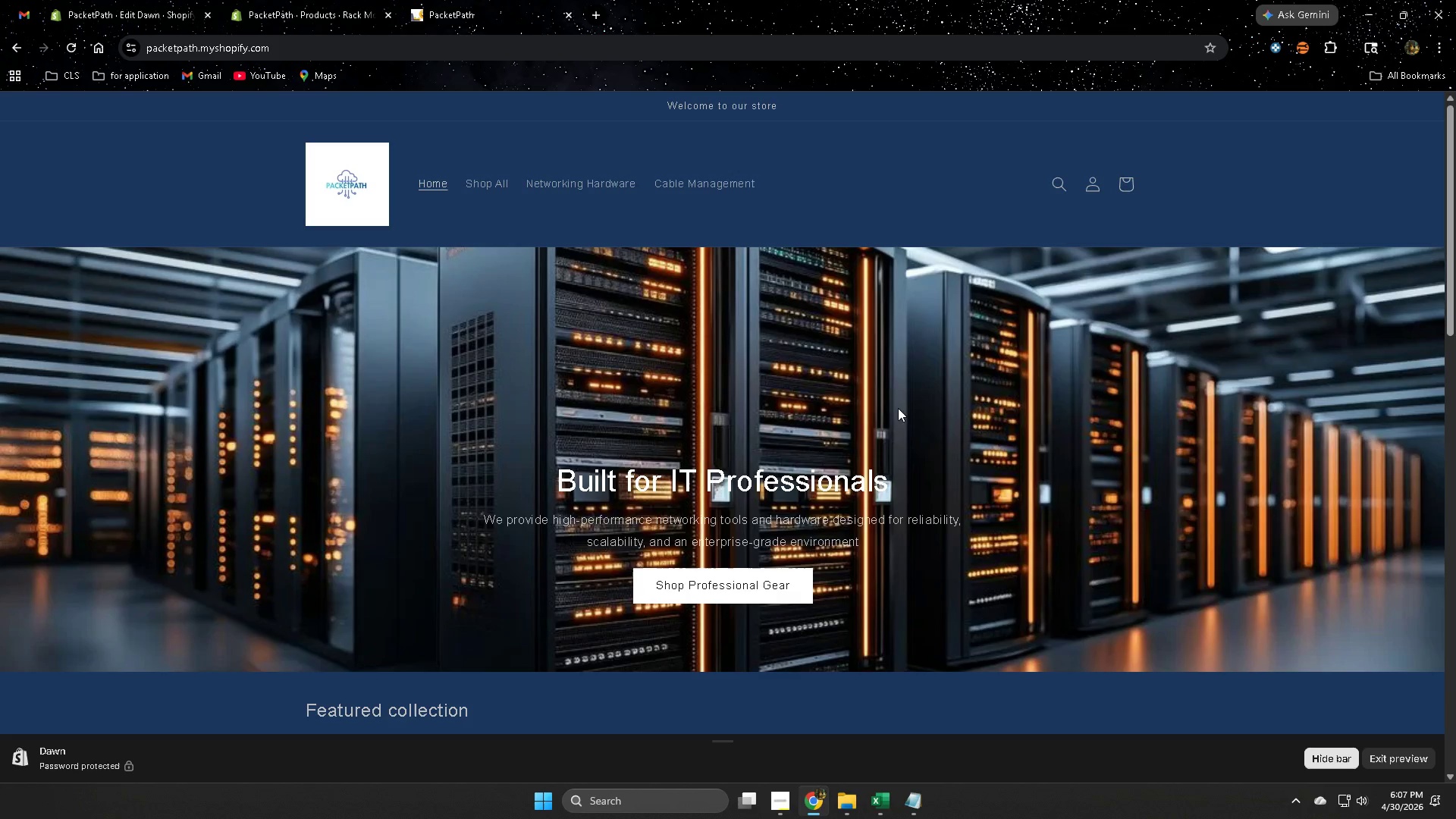 
scroll: coordinate [1012, 504], scroll_direction: down, amount: 2.0
 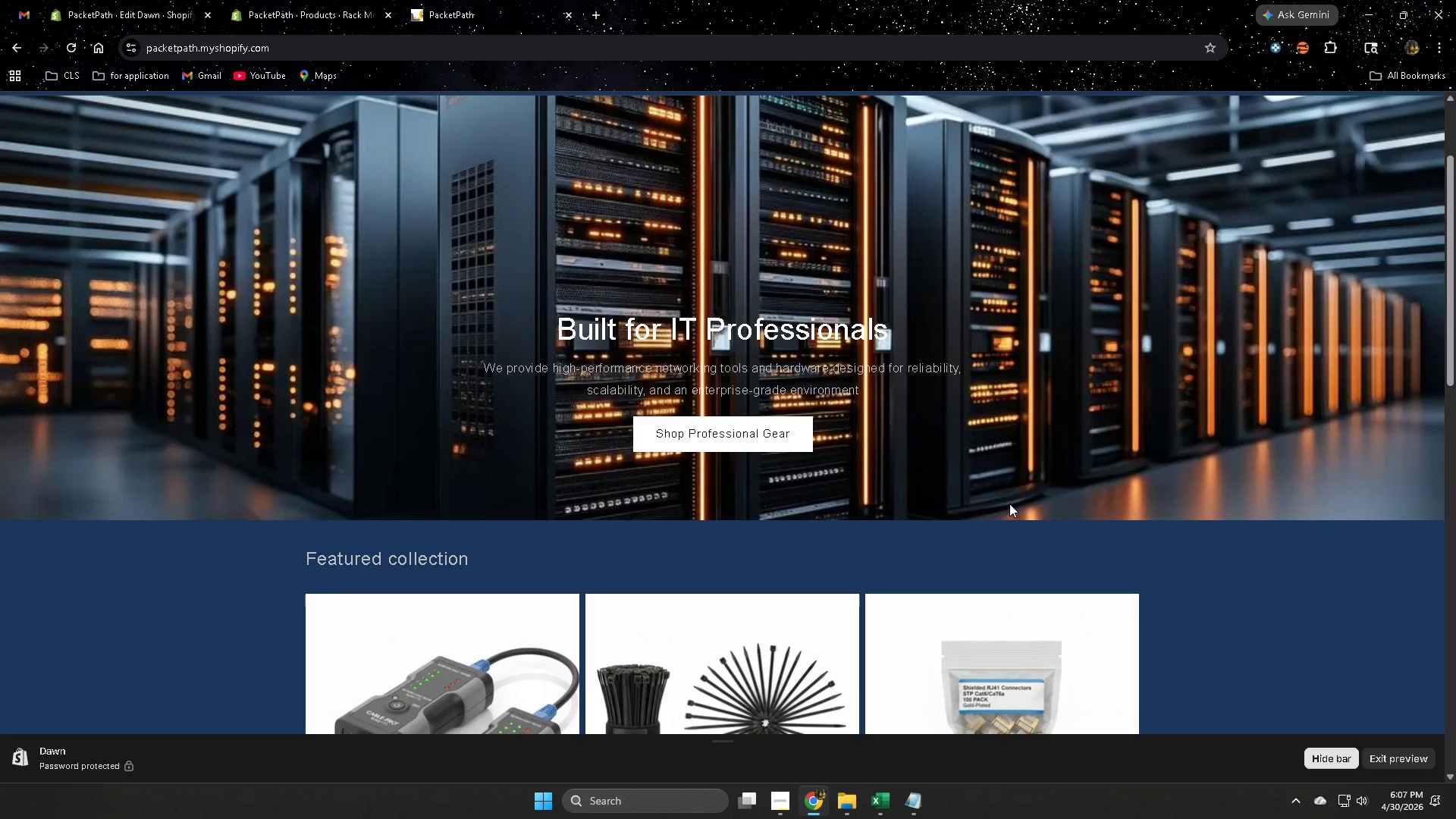 
scroll: coordinate [1009, 504], scroll_direction: up, amount: 1.0
 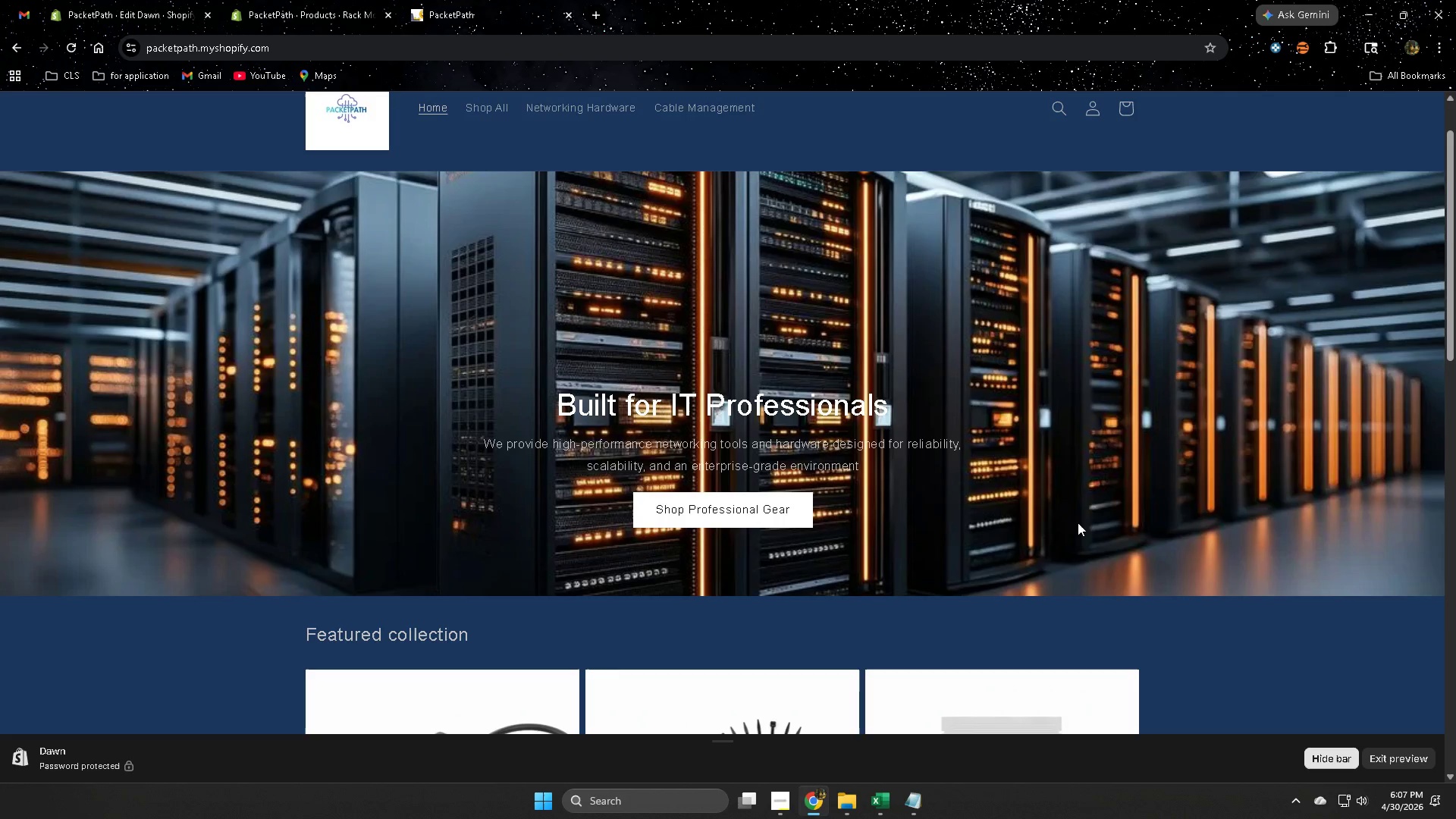 
wait(5.33)
 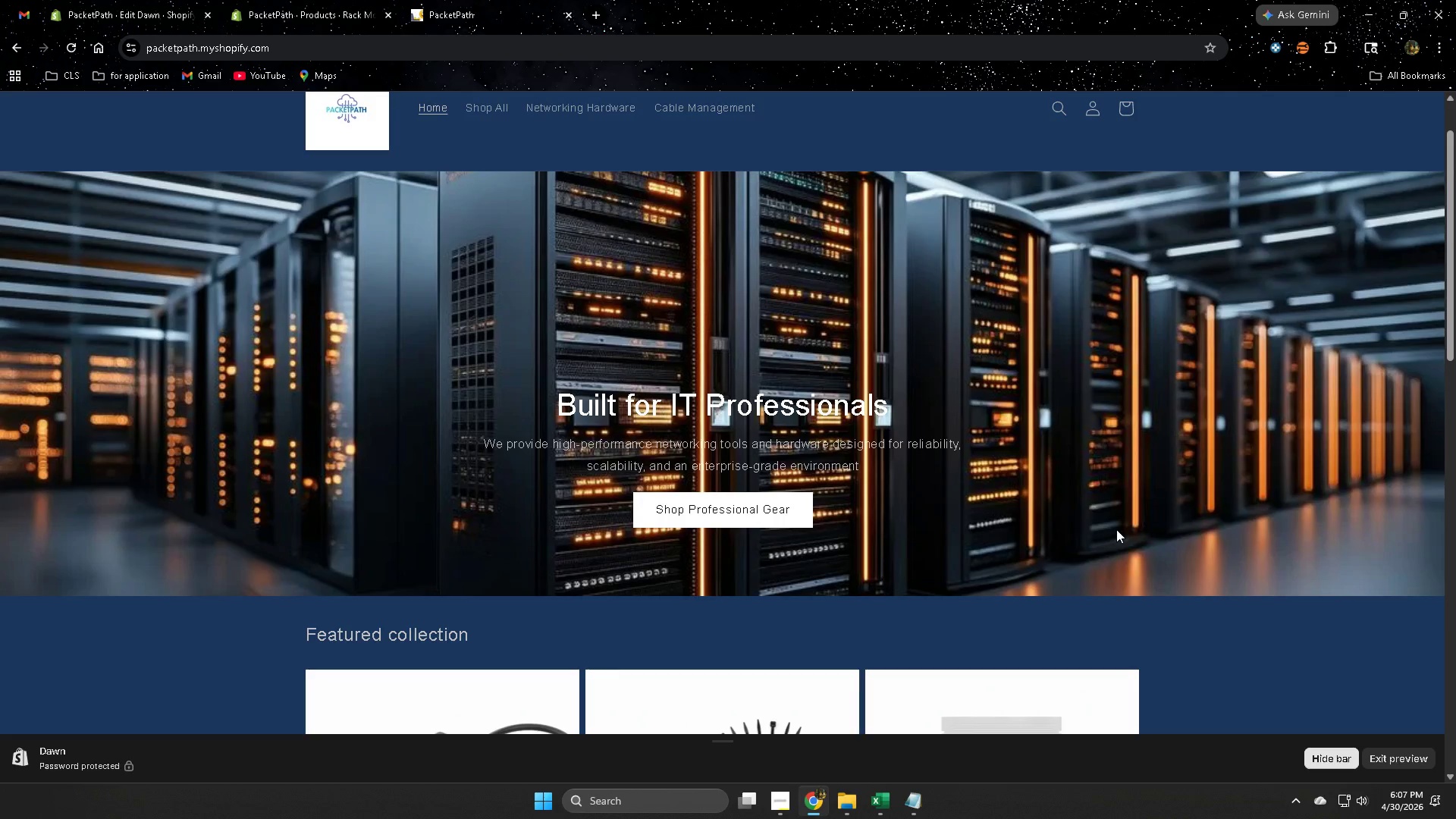 
left_click([752, 516])
 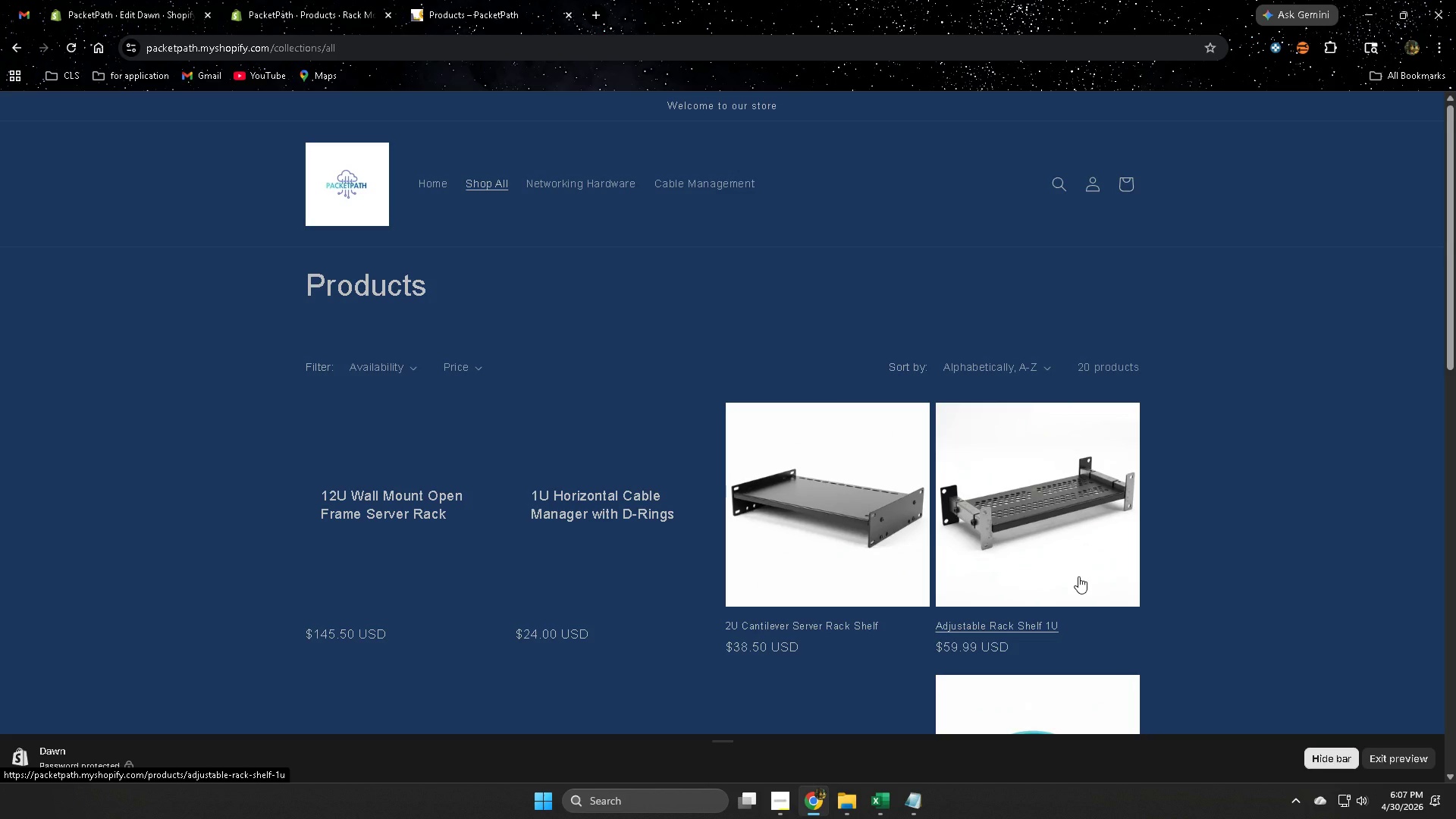 
scroll: coordinate [1209, 603], scroll_direction: down, amount: 7.0
 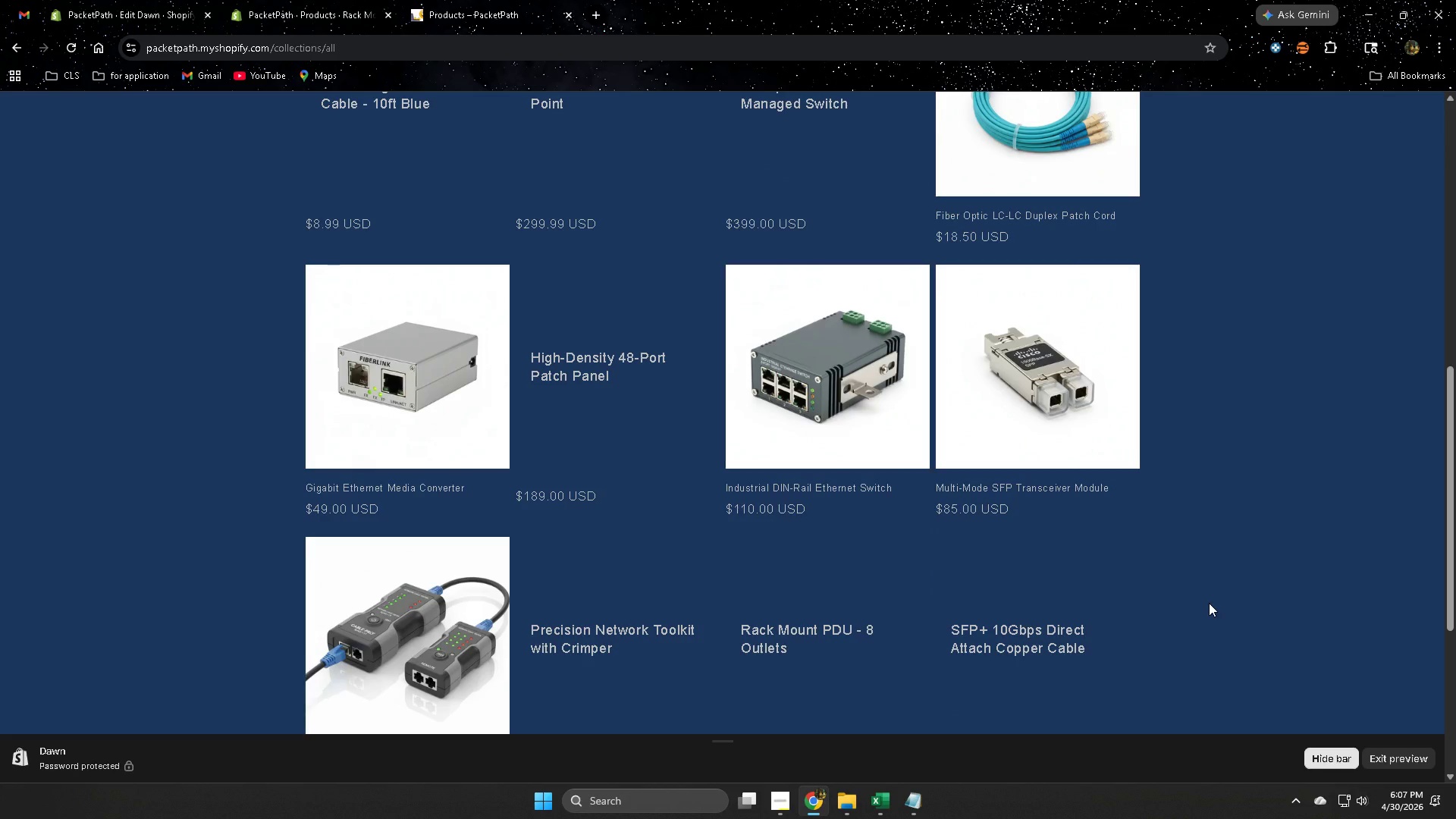 
scroll: coordinate [553, 444], scroll_direction: up, amount: 12.0
 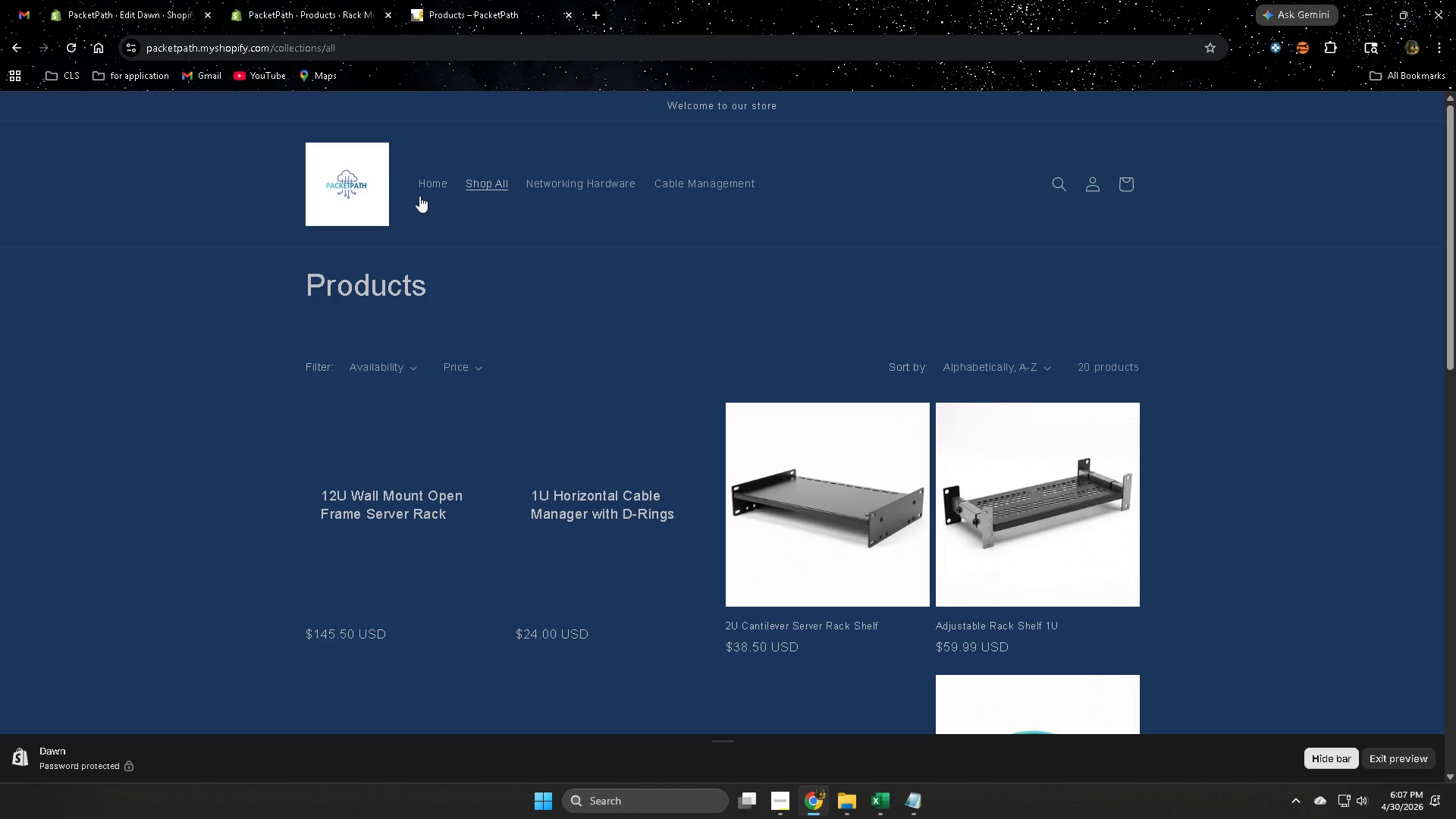 
left_click([425, 183])
 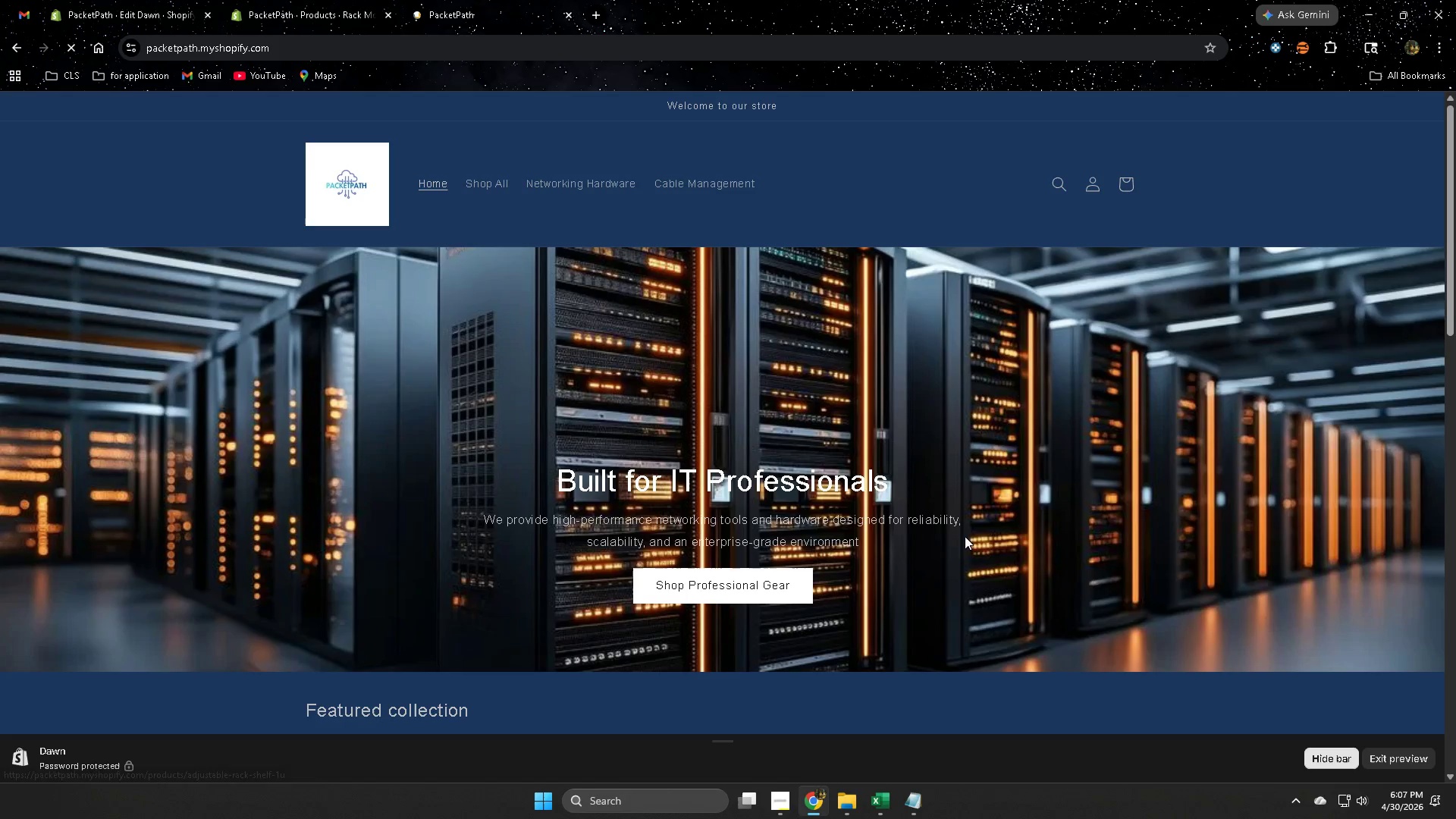 
left_click([287, 0])
 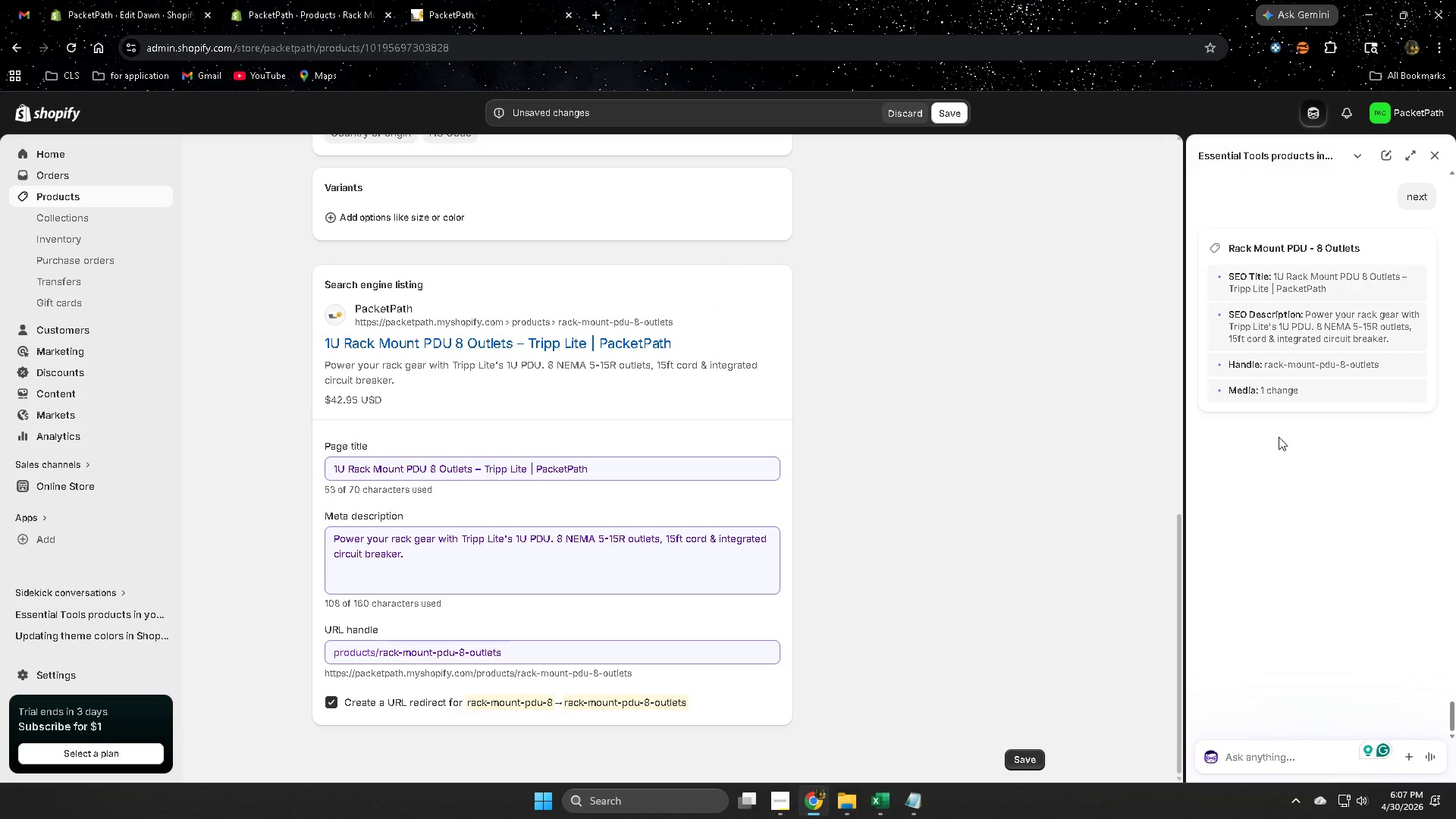 
scroll: coordinate [781, 604], scroll_direction: down, amount: 3.0
 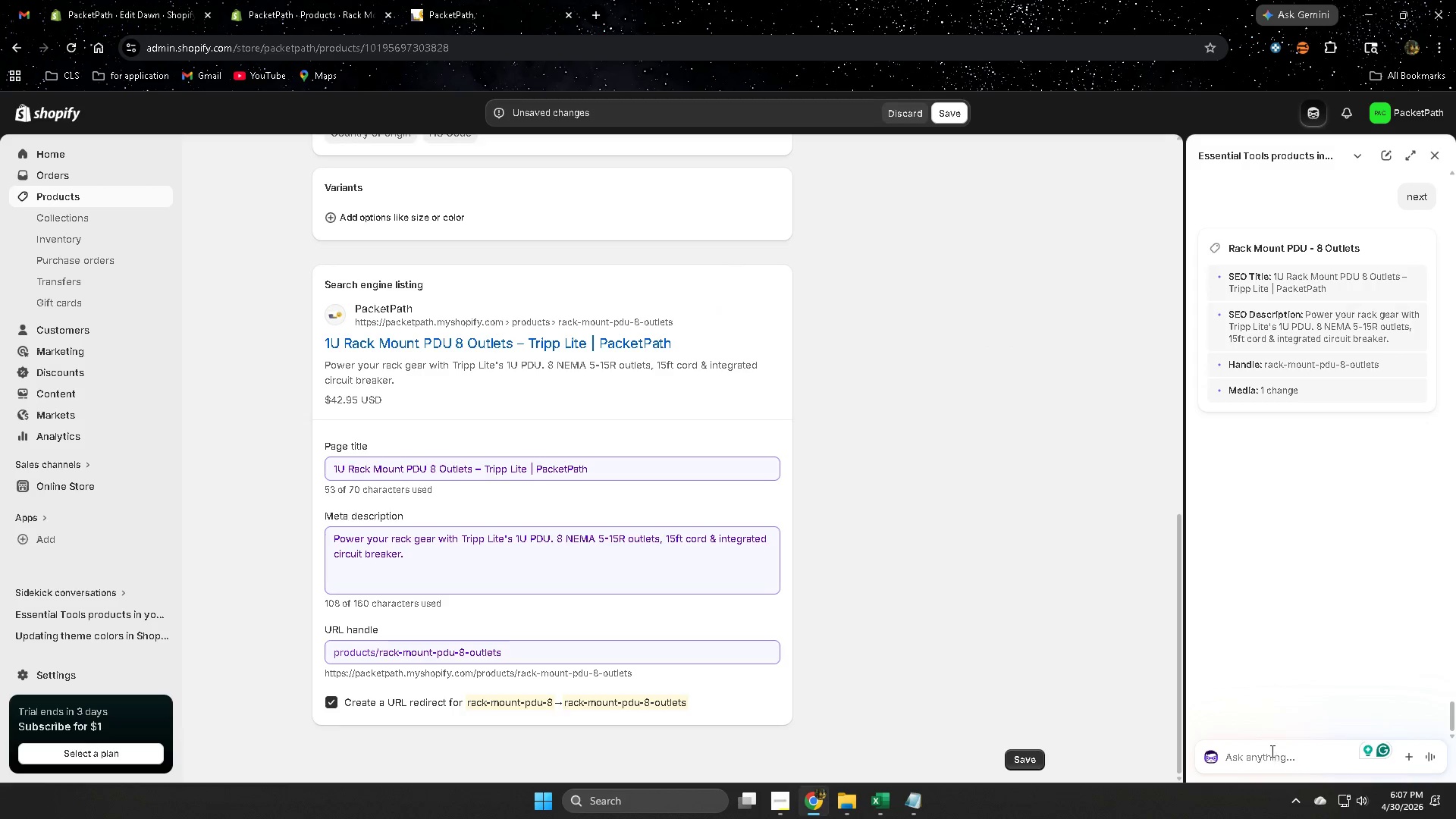 
scroll: coordinate [752, 516], scroll_direction: up, amount: 11.0
 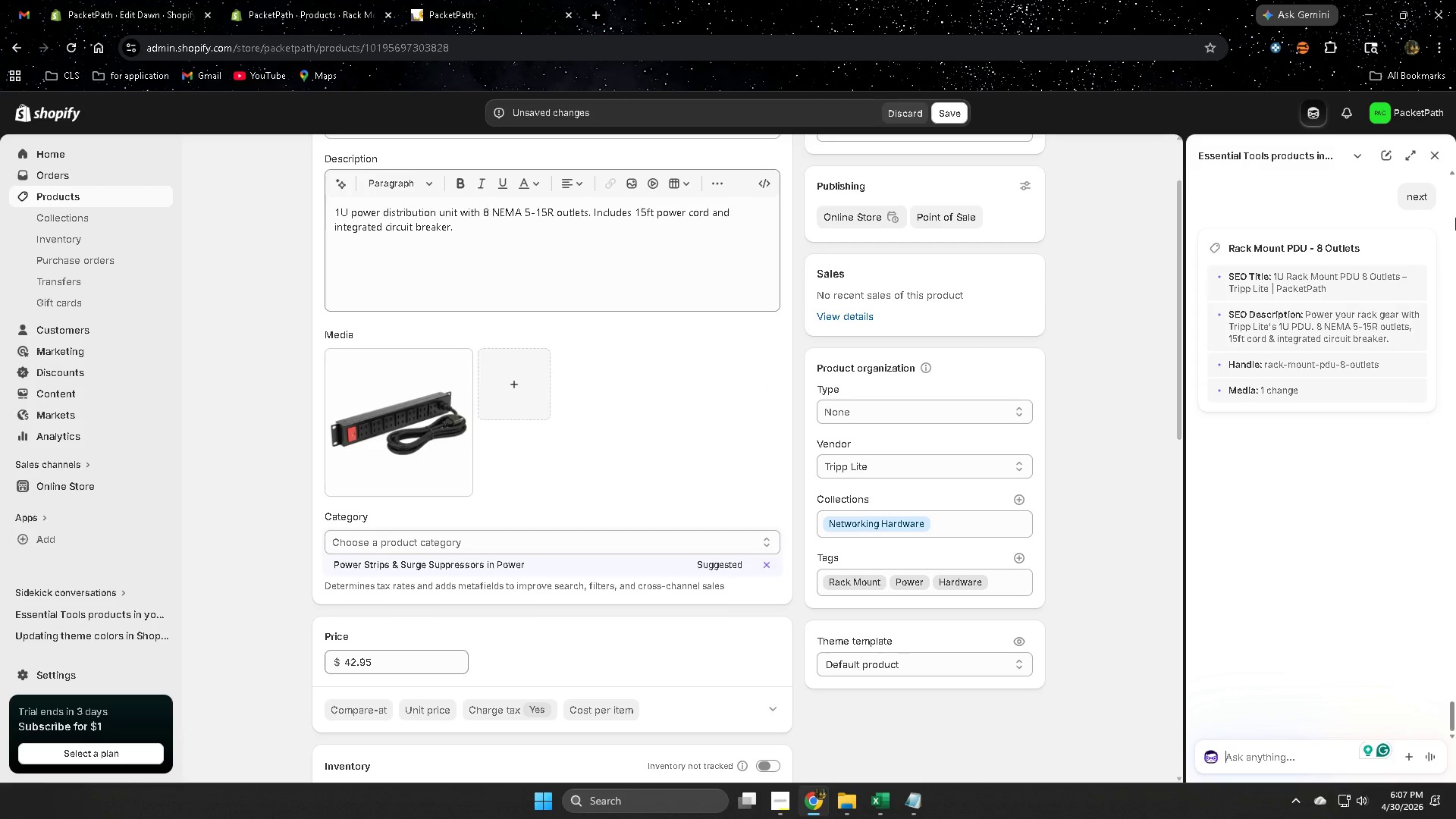 
left_click([1436, 155])
 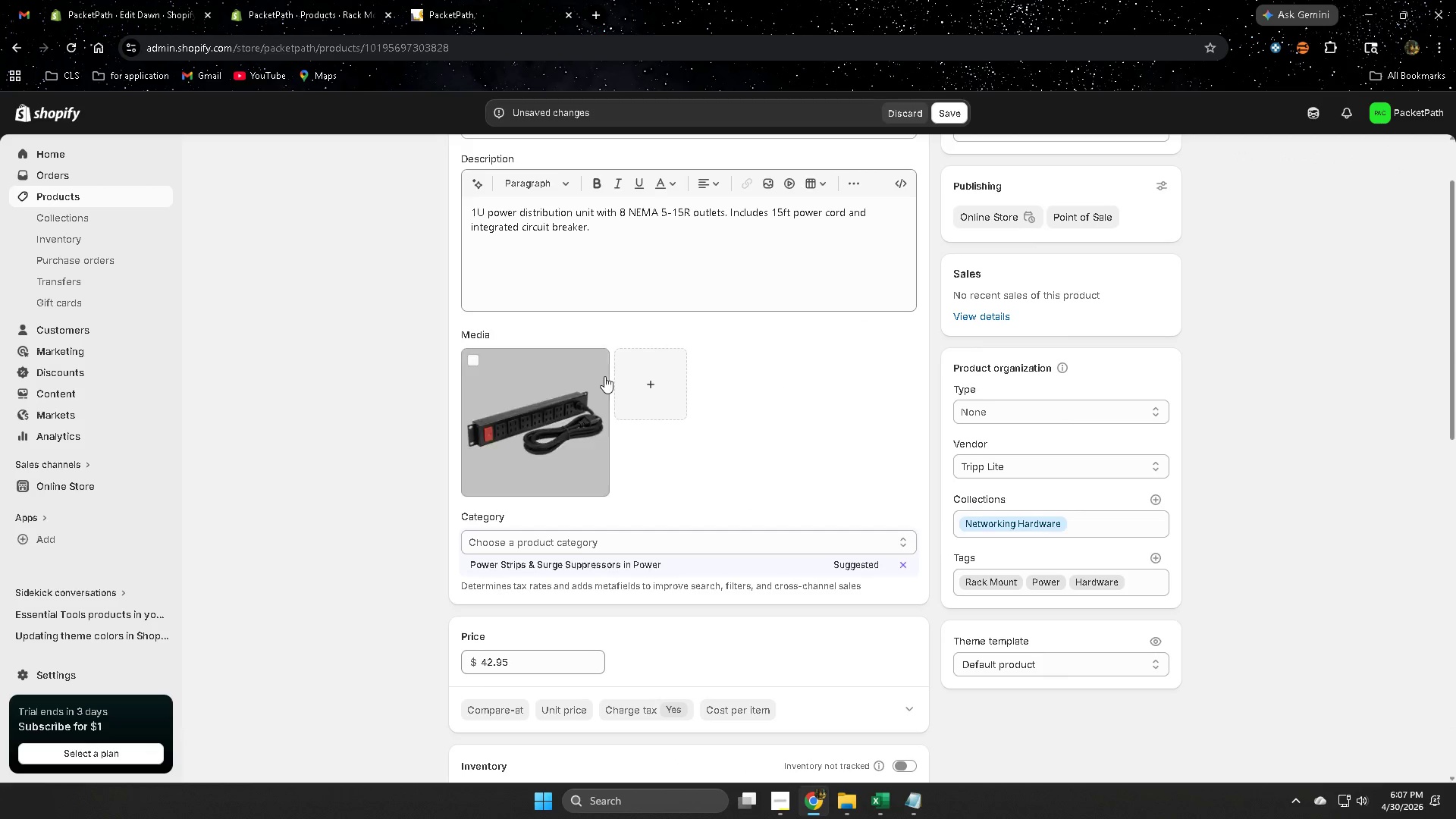 
left_click([555, 425])
 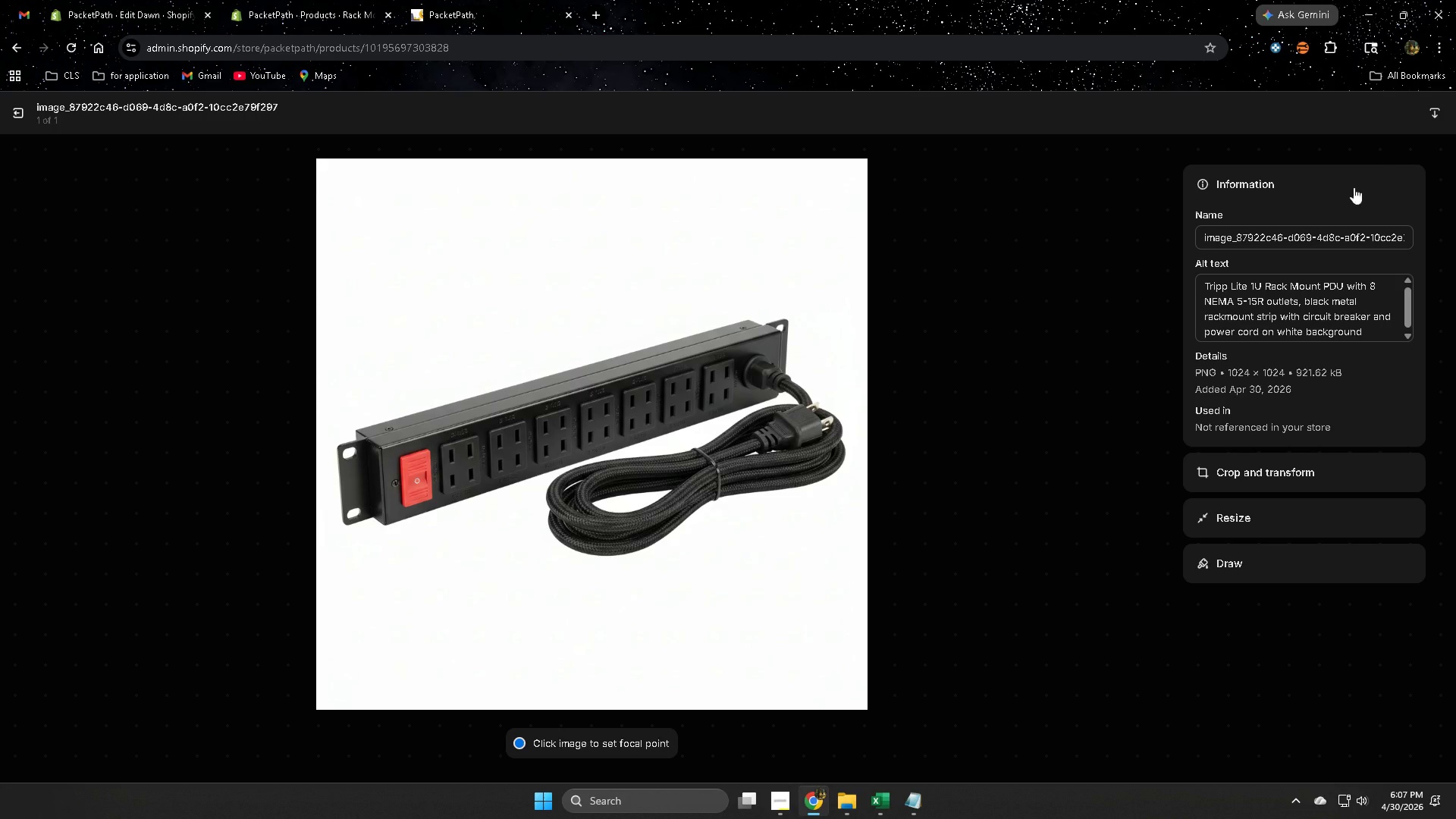 
key(Escape)
 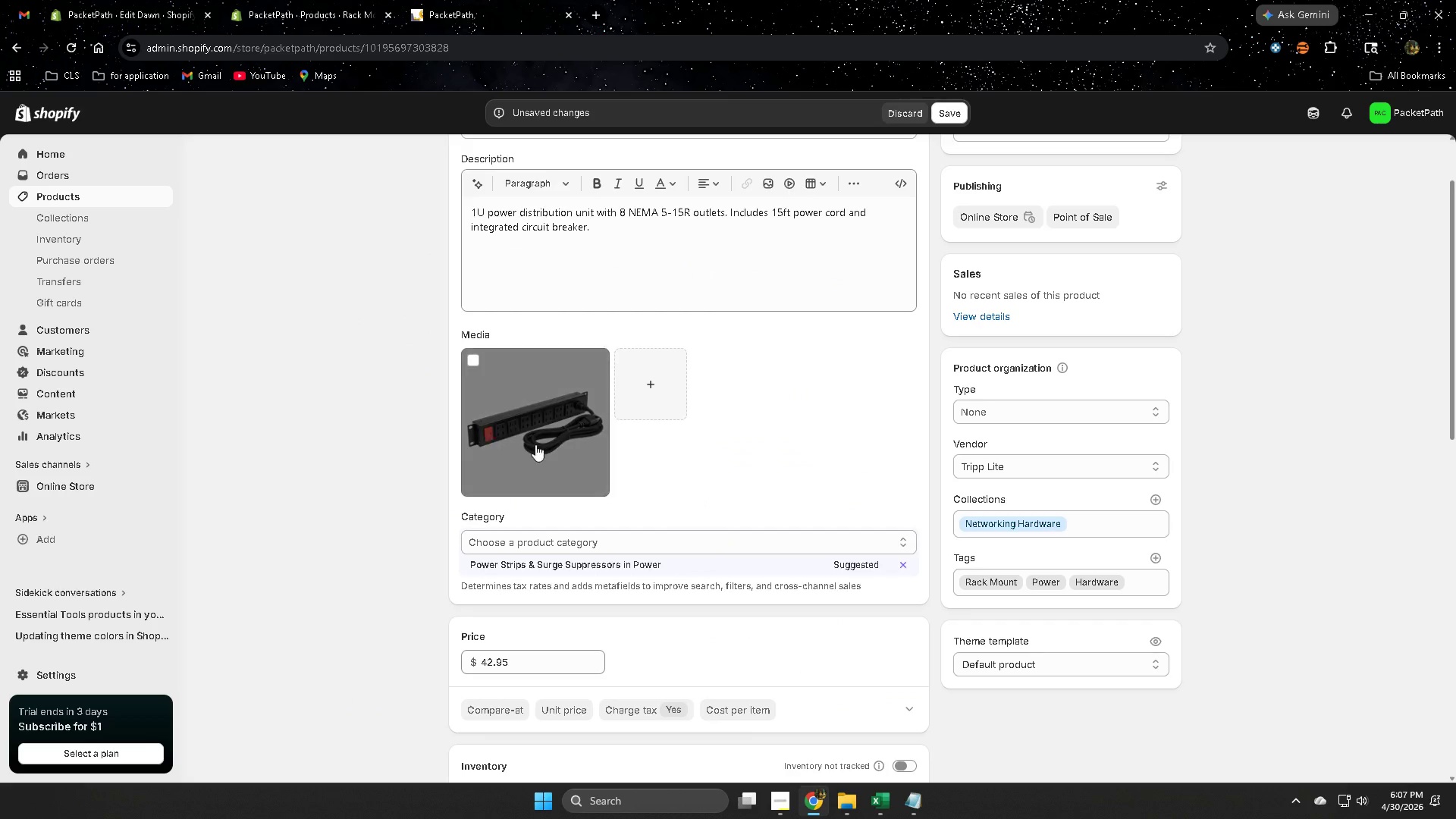 
scroll: coordinate [647, 454], scroll_direction: up, amount: 1.0
 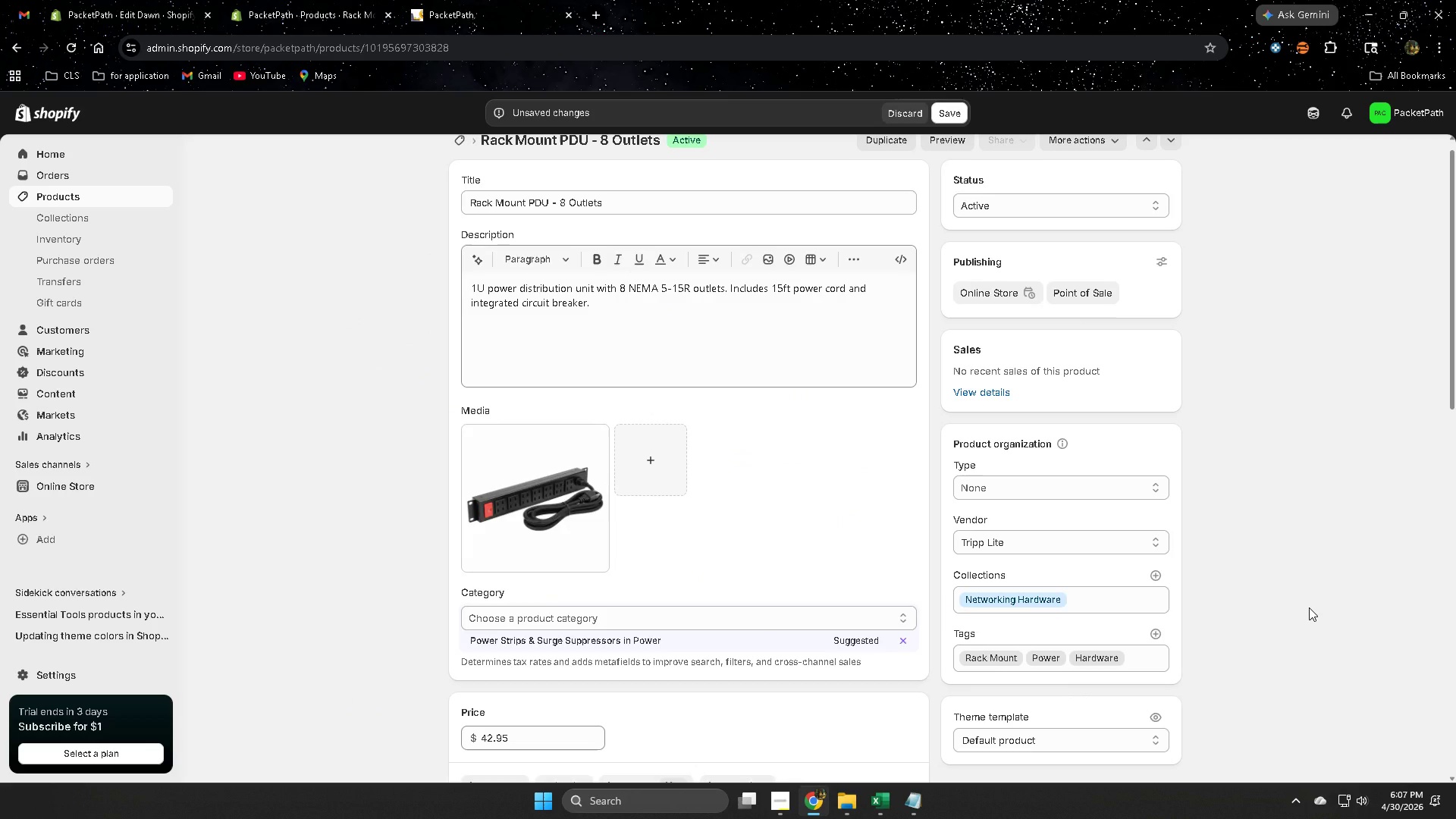 
wait(8.13)
 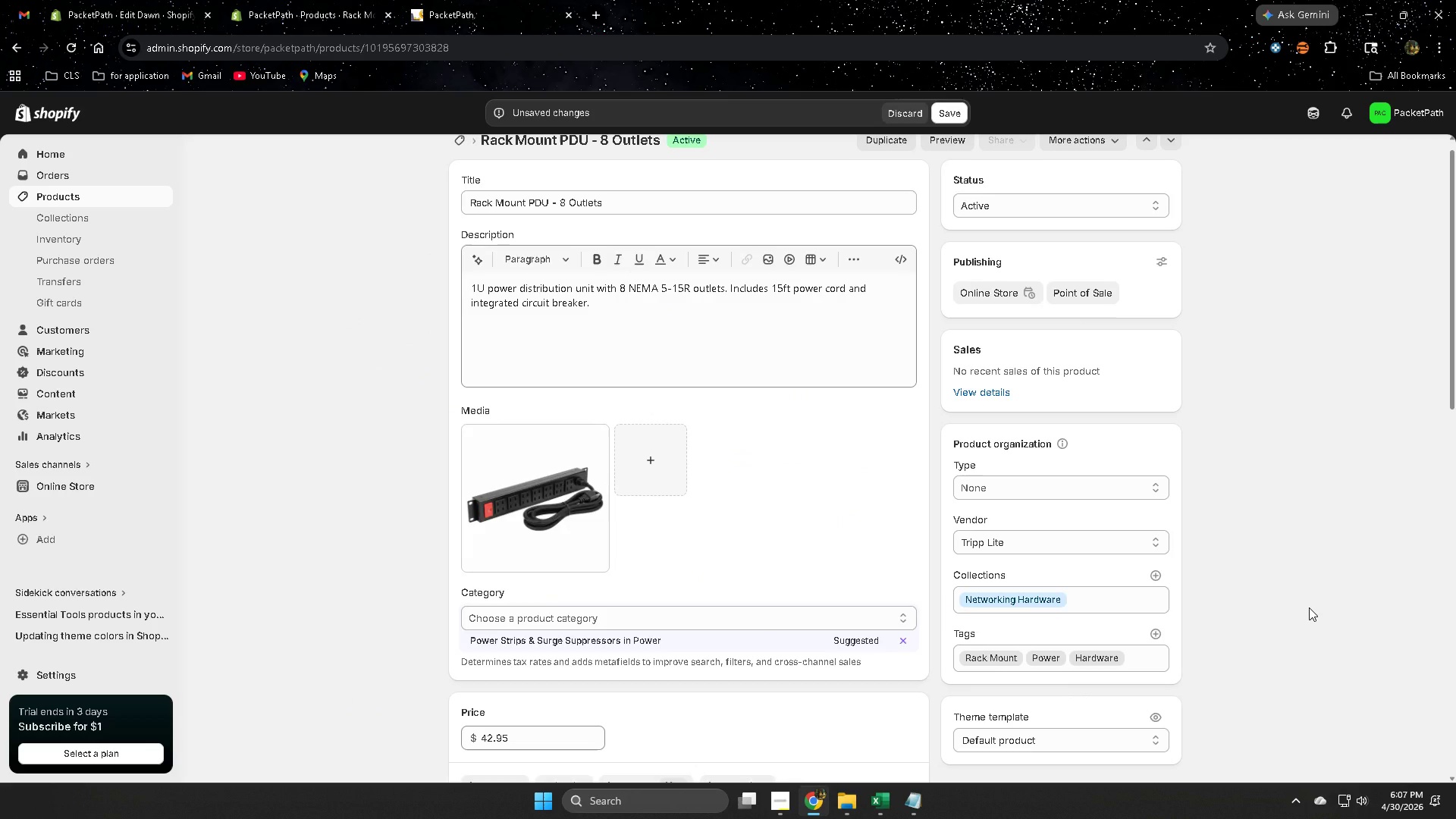 
scroll: coordinate [774, 513], scroll_direction: up, amount: 4.0
 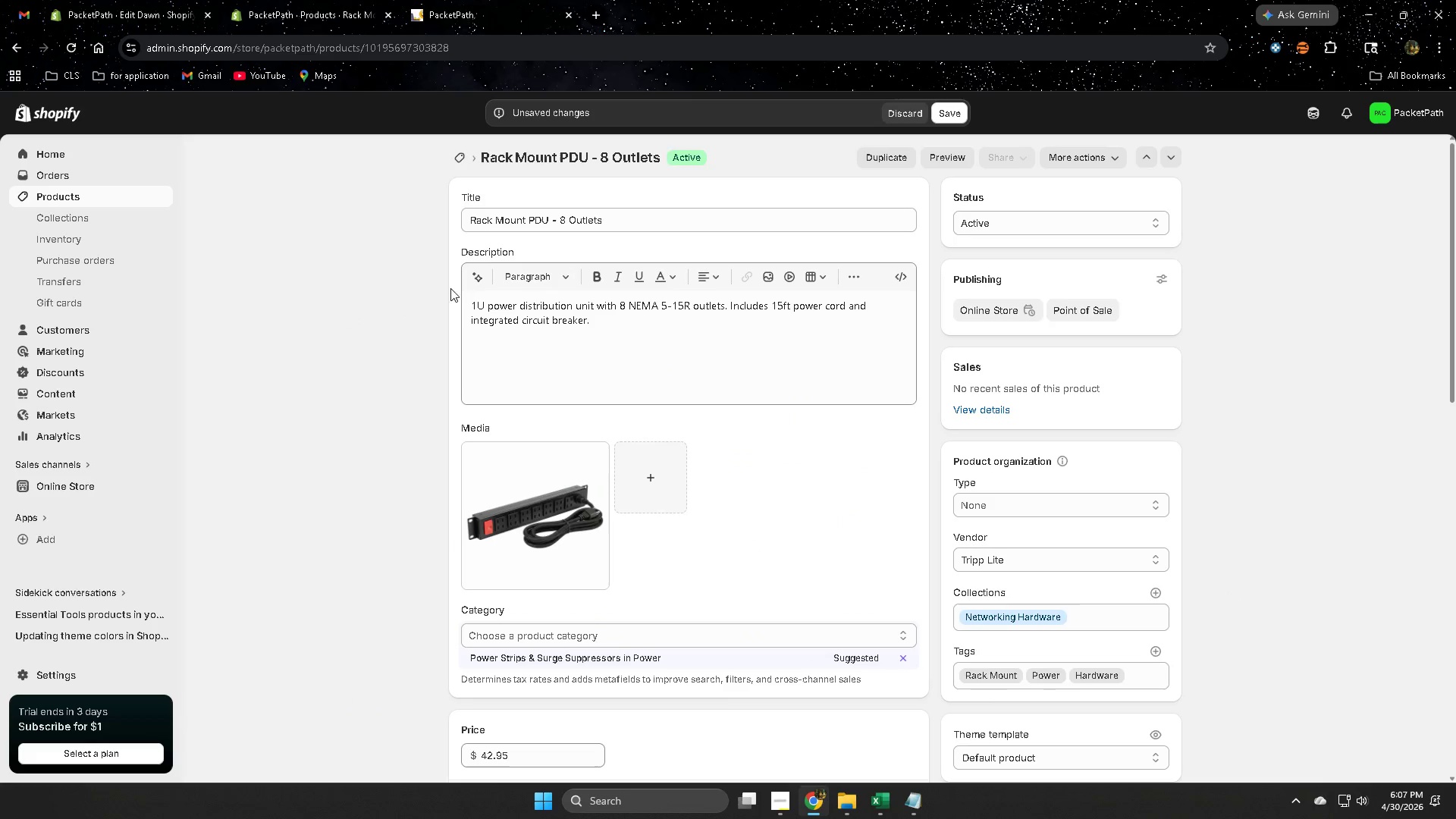 
left_click([472, 278])
 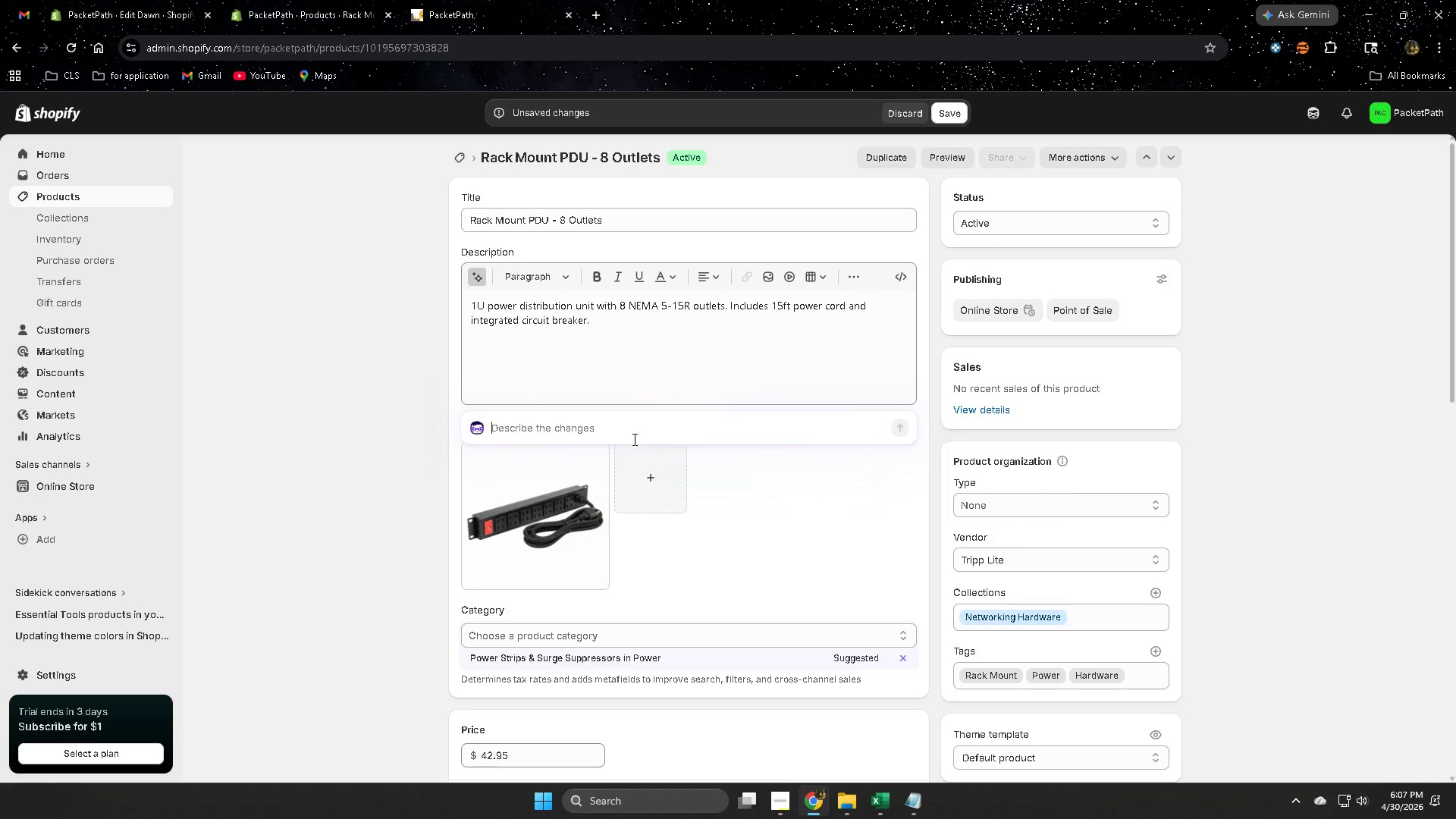 
type(make descru)
key(Backspace)
key(Backspace)
type(iptuio)
key(Backspace)
key(Backspace)
key(Backspace)
type(ion for htis pir)
key(Backspace)
key(Backspace)
type(o)
key(Backspace)
type(roduct)
 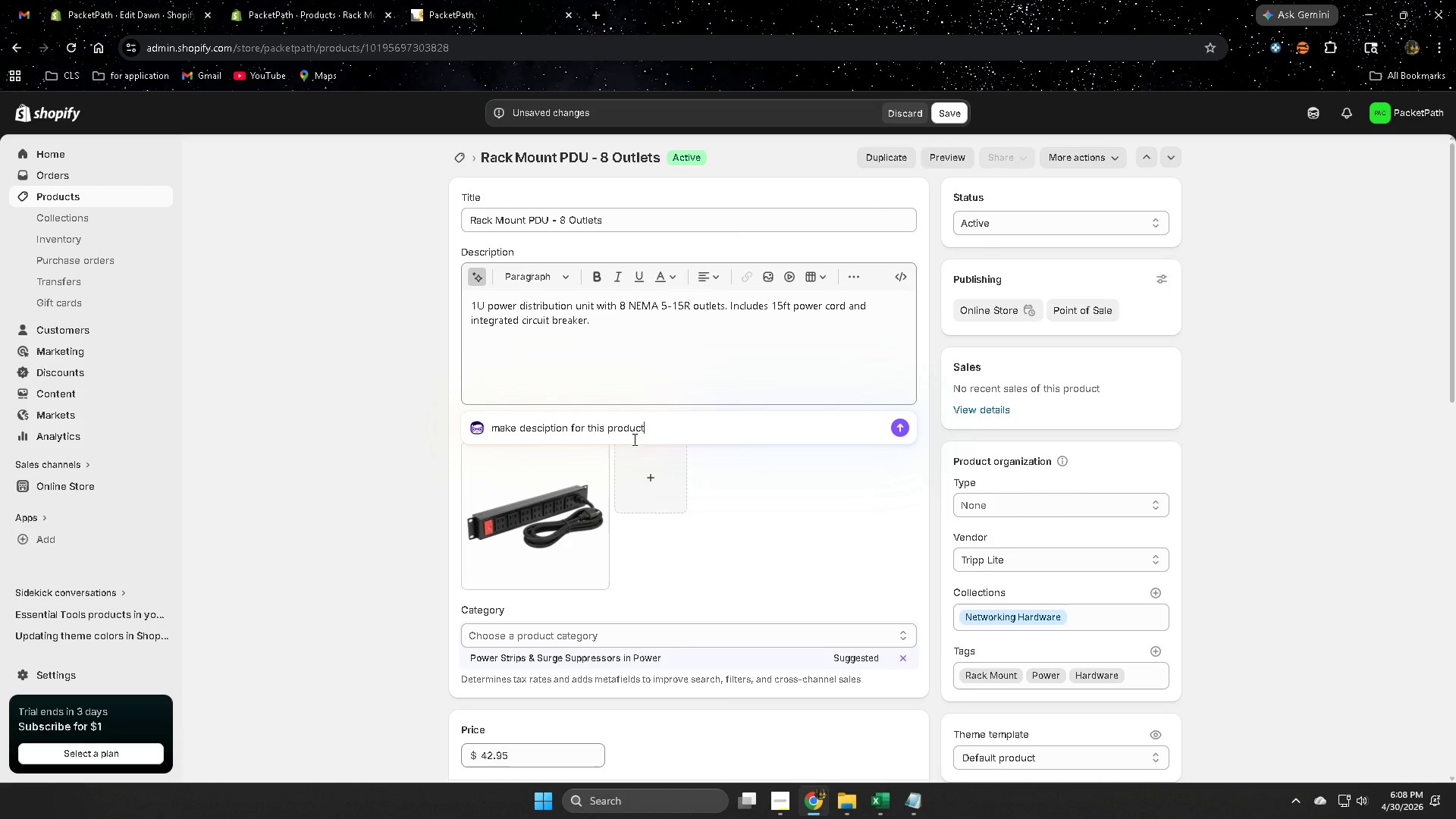 
key(Enter)
 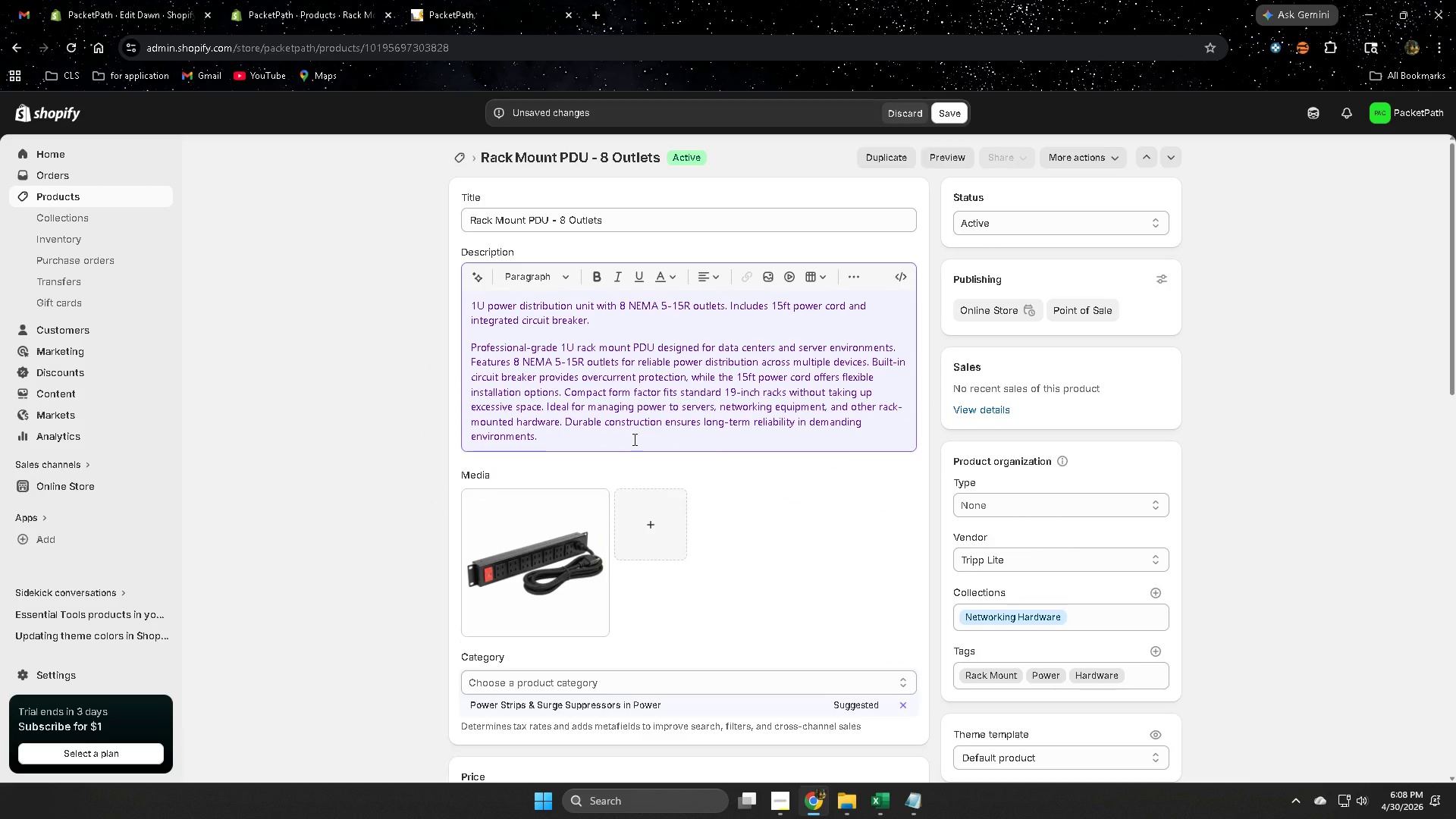 
wait(5.39)
 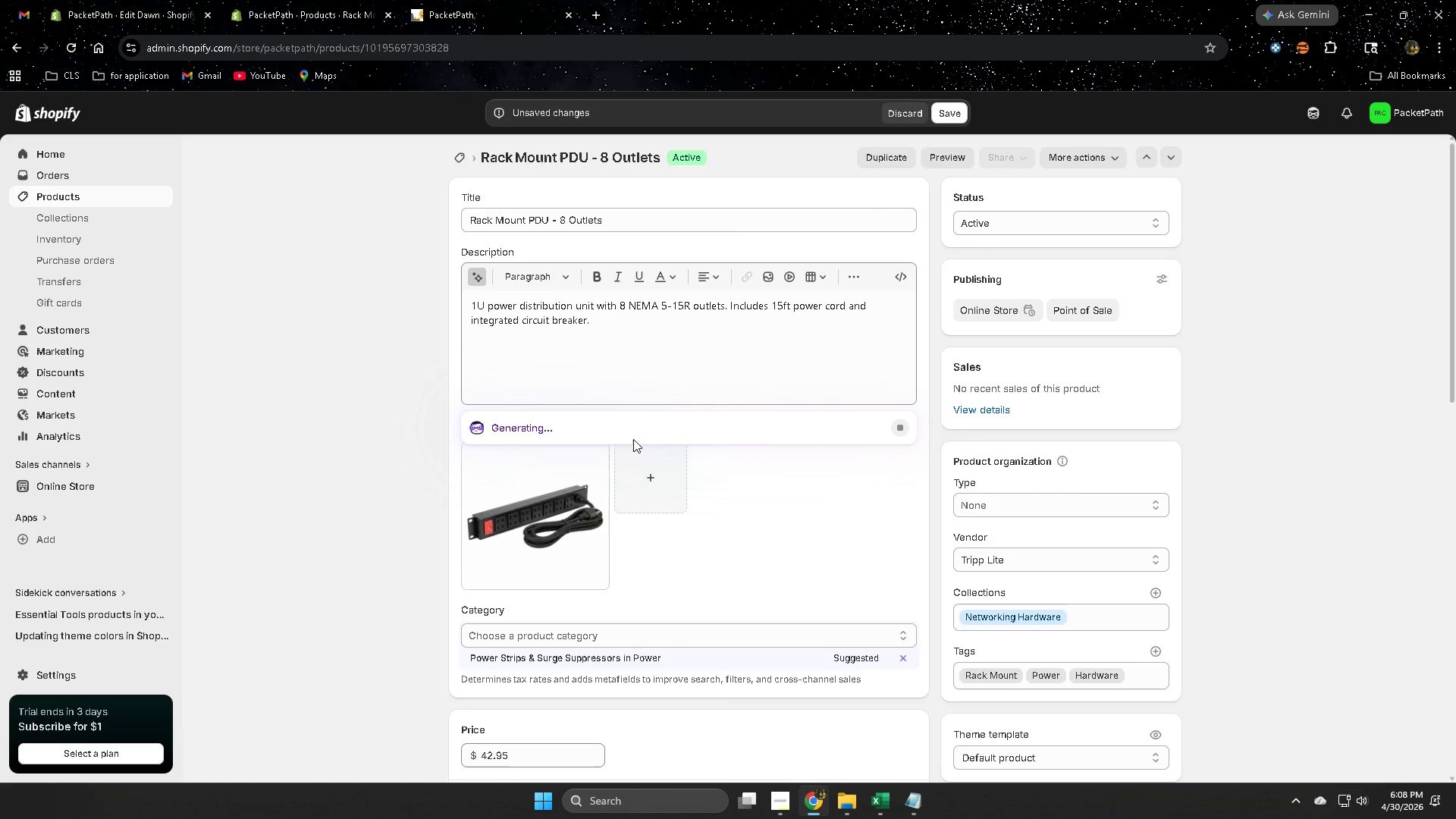 
left_click([617, 318])
 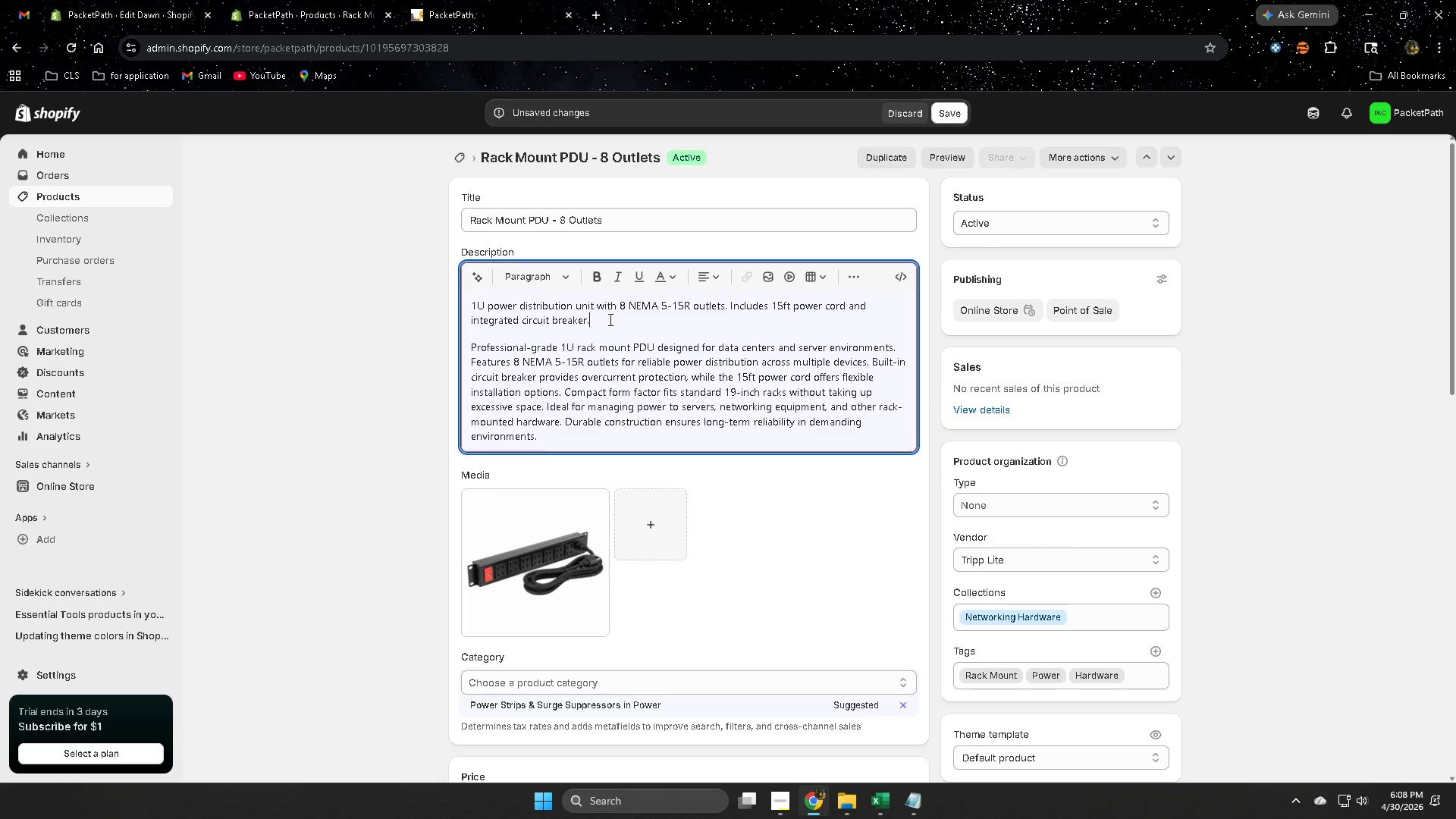 
left_click_drag(start_coordinate=[609, 319], to_coordinate=[469, 311])
 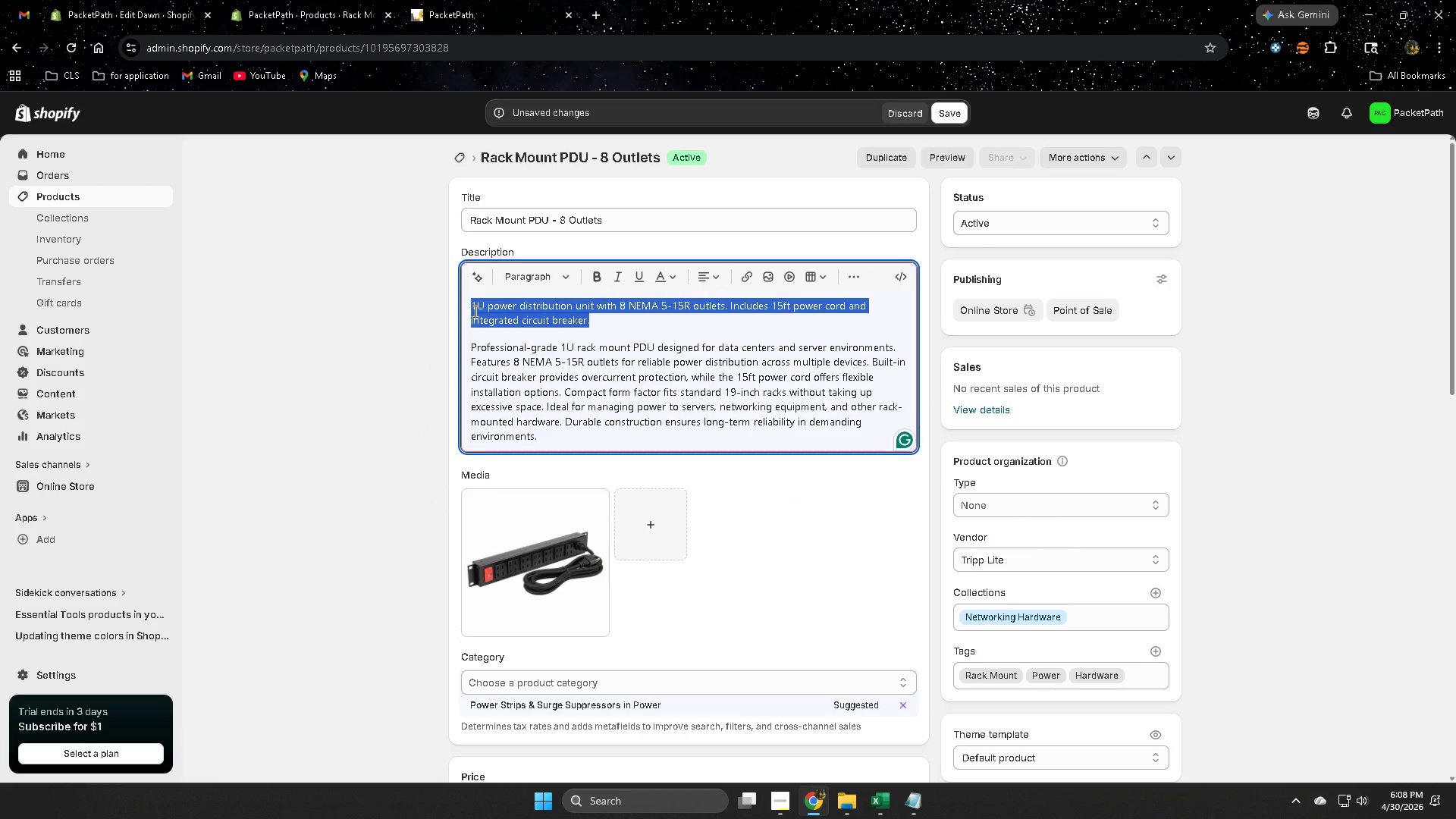 
key(Delete)
 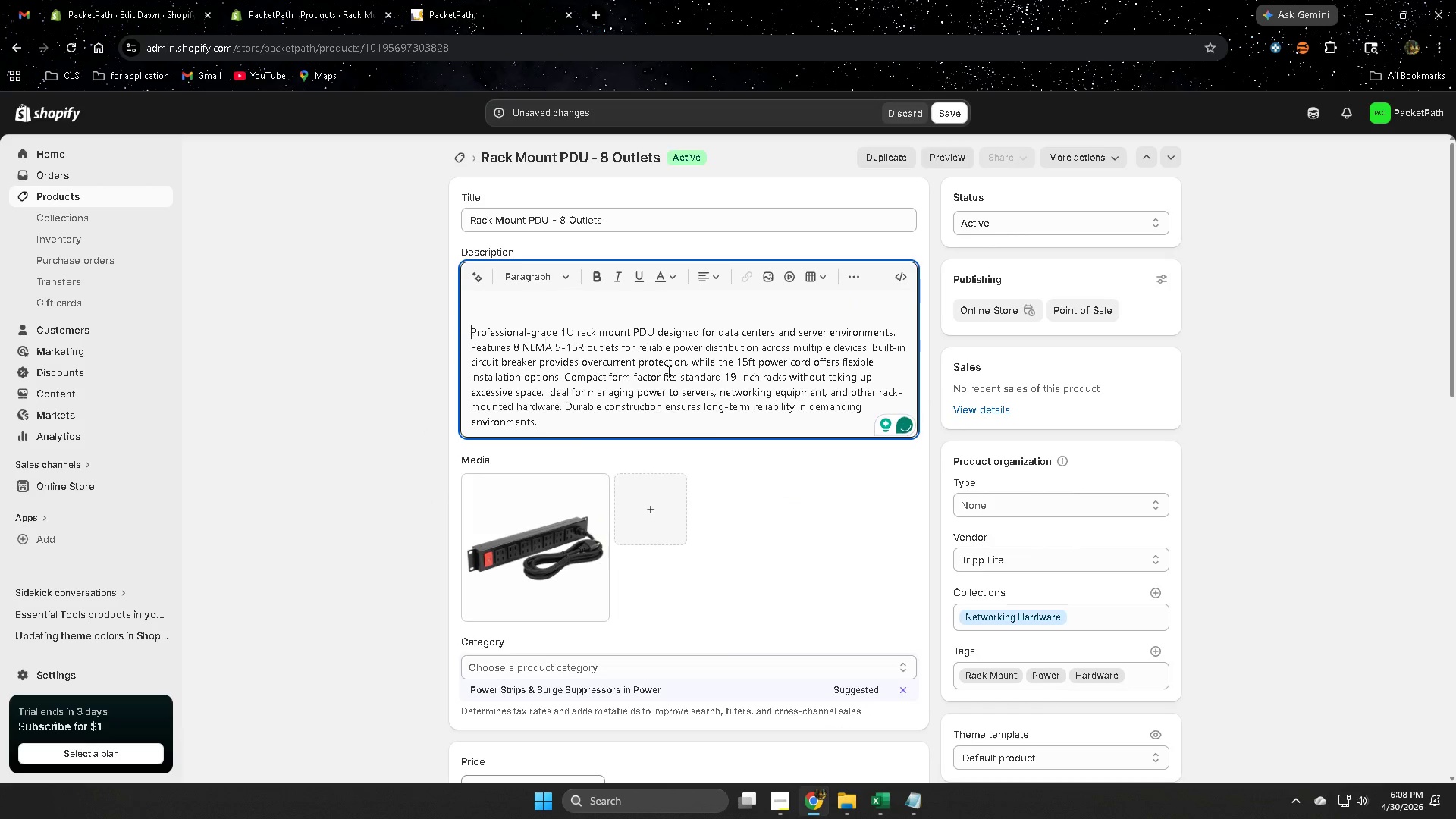 
key(Backspace)
 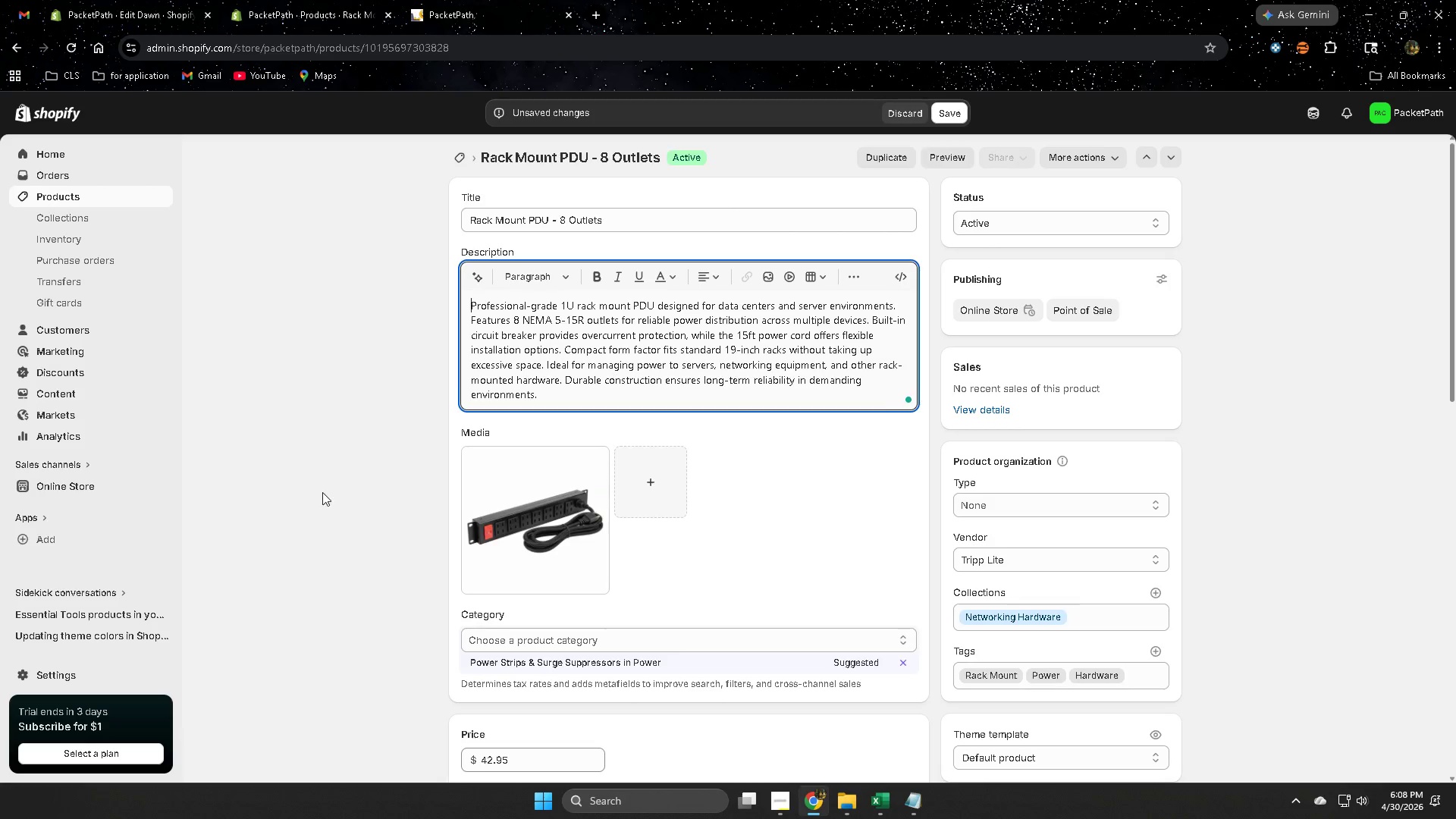 
scroll: coordinate [416, 548], scroll_direction: down, amount: 8.0
 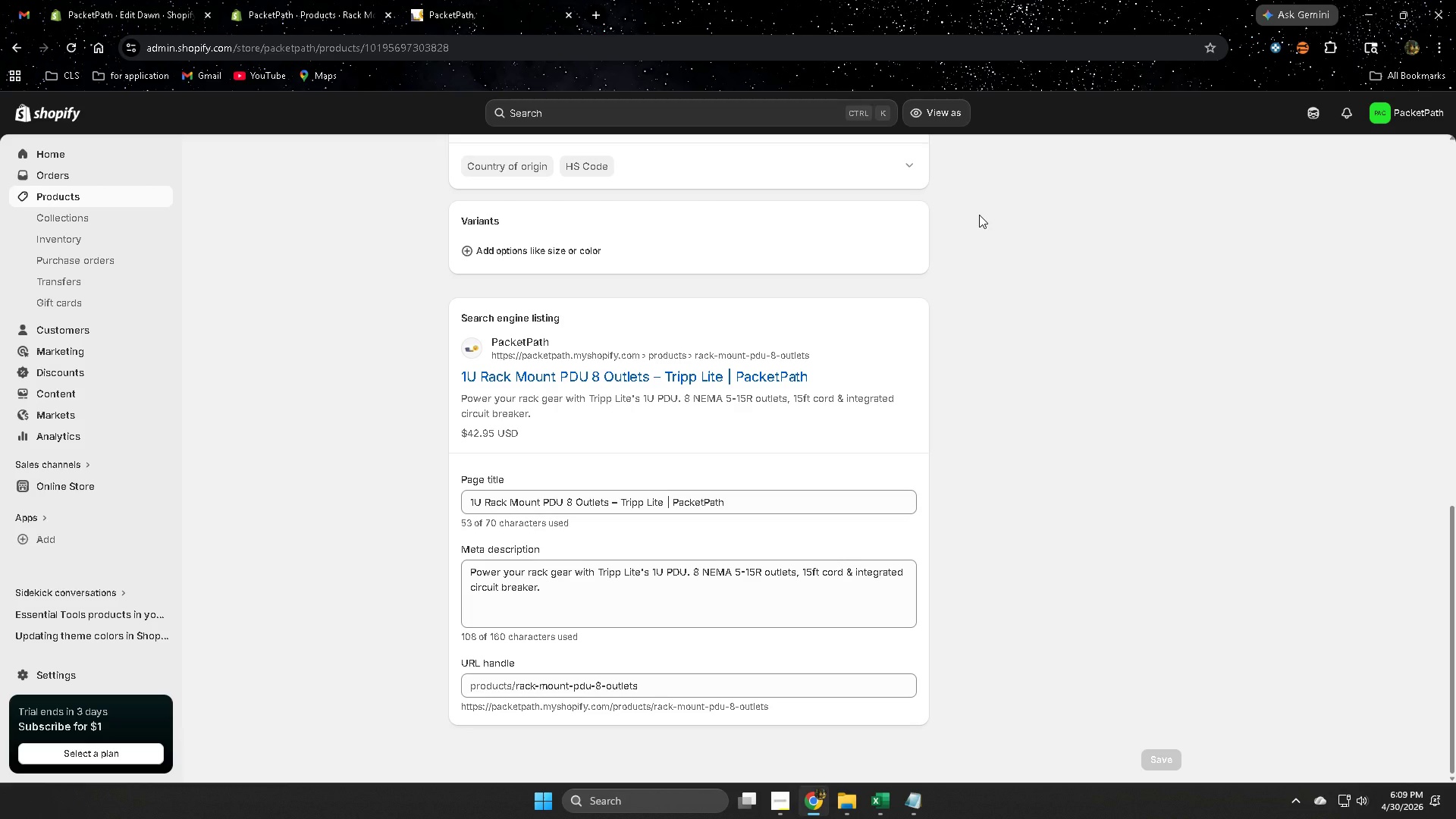 
wait(78.91)
 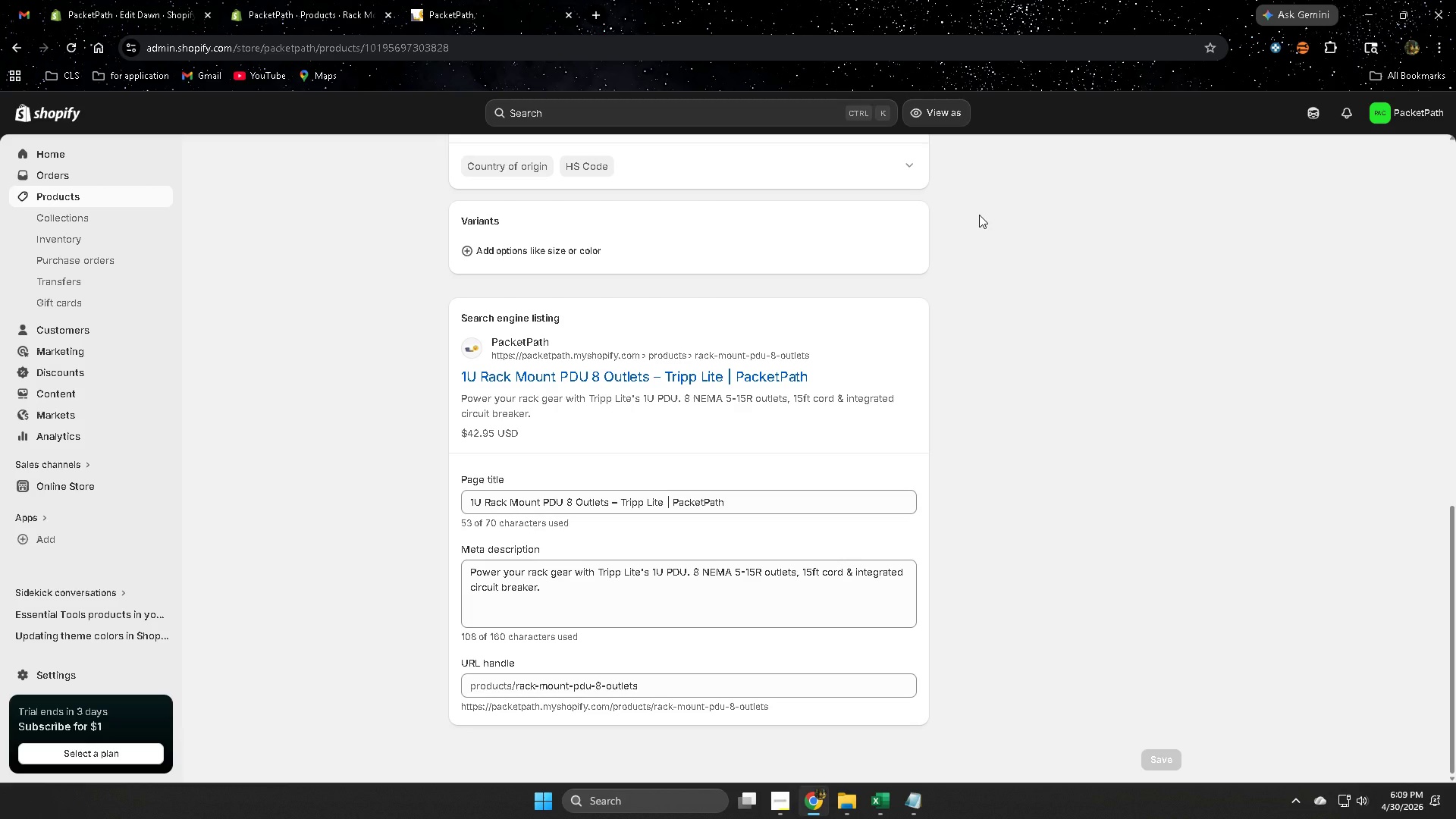 
left_click([504, 0])
 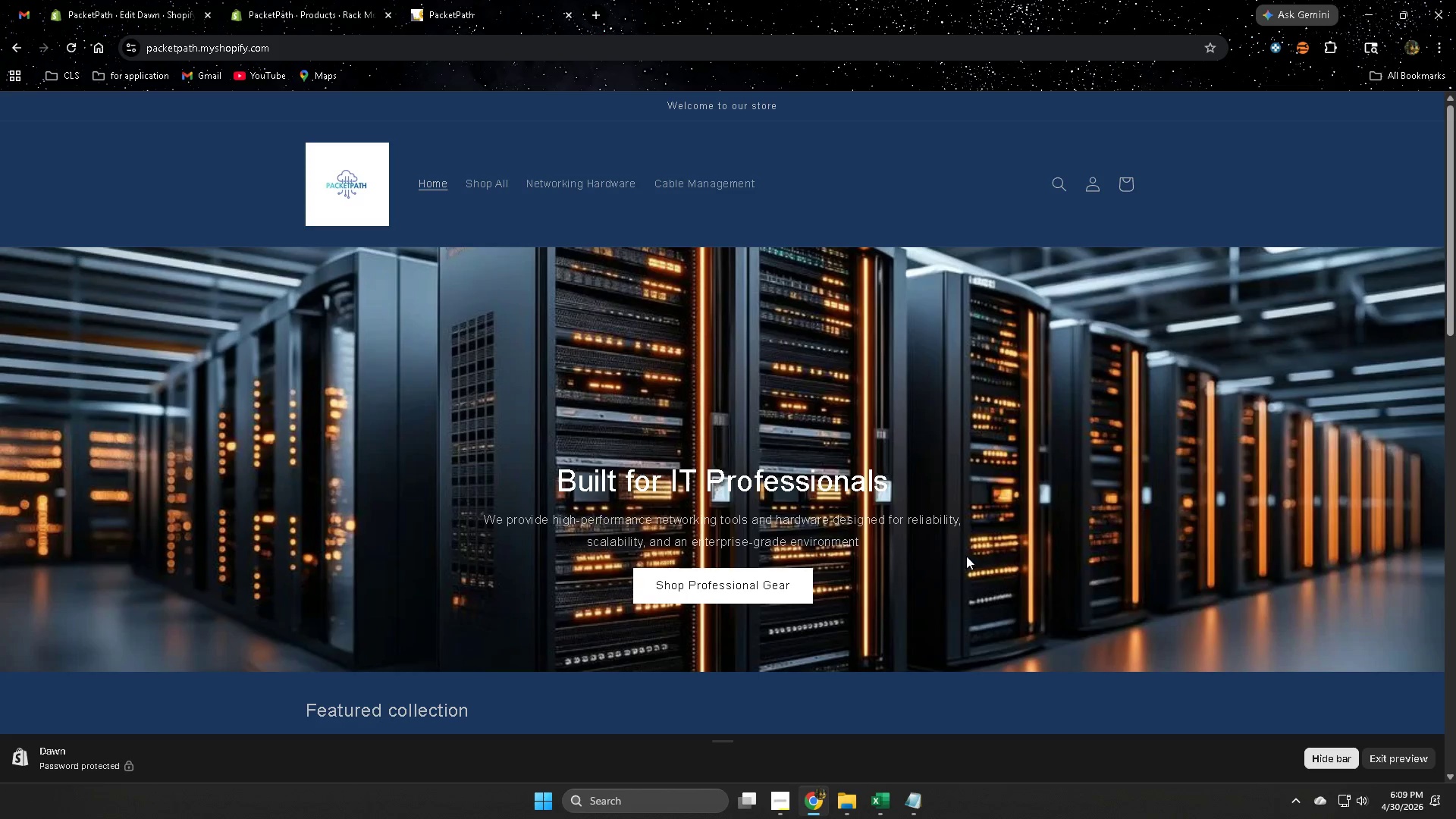 
scroll: coordinate [996, 558], scroll_direction: down, amount: 1.0
 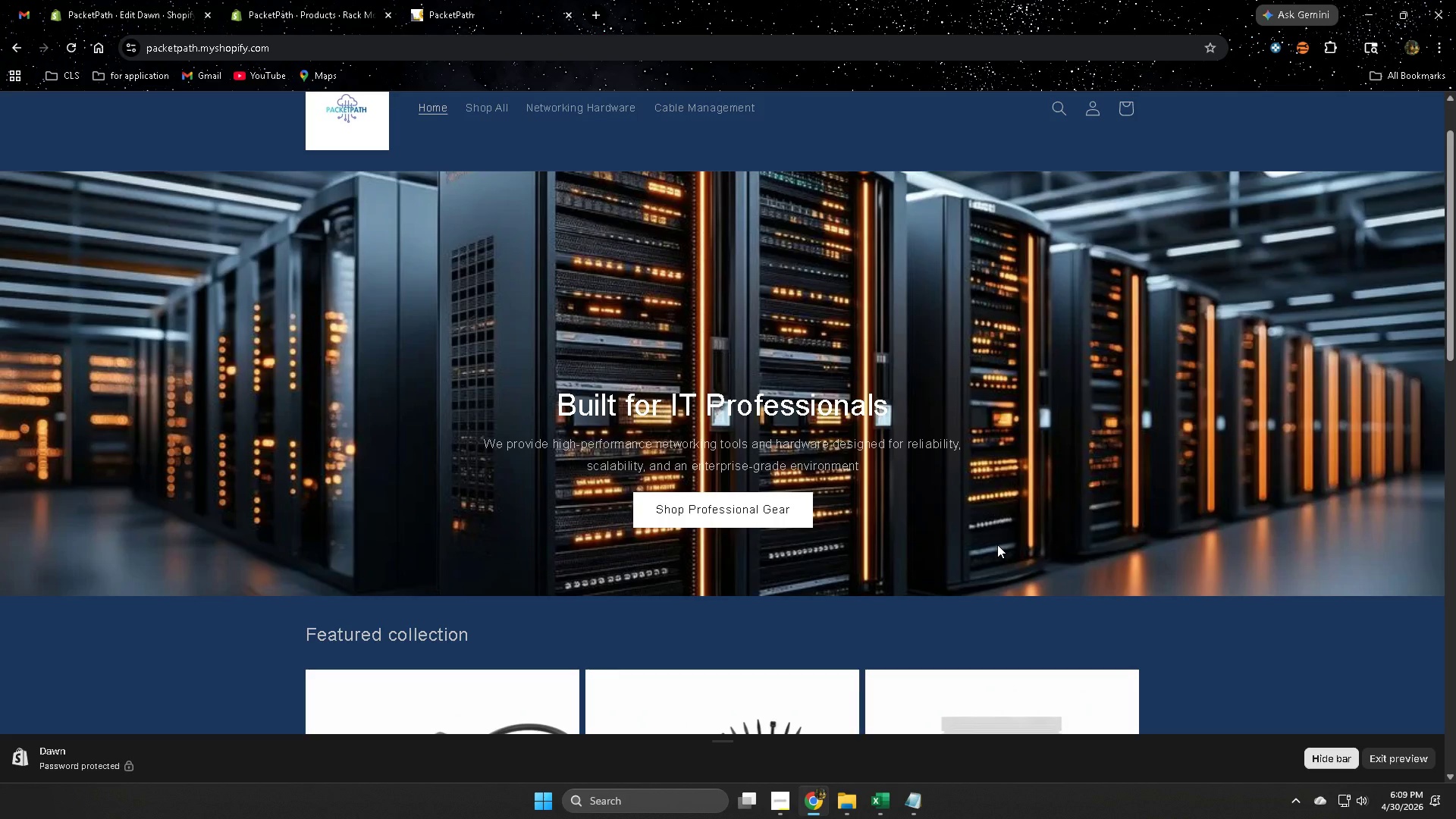 
wait(6.62)
 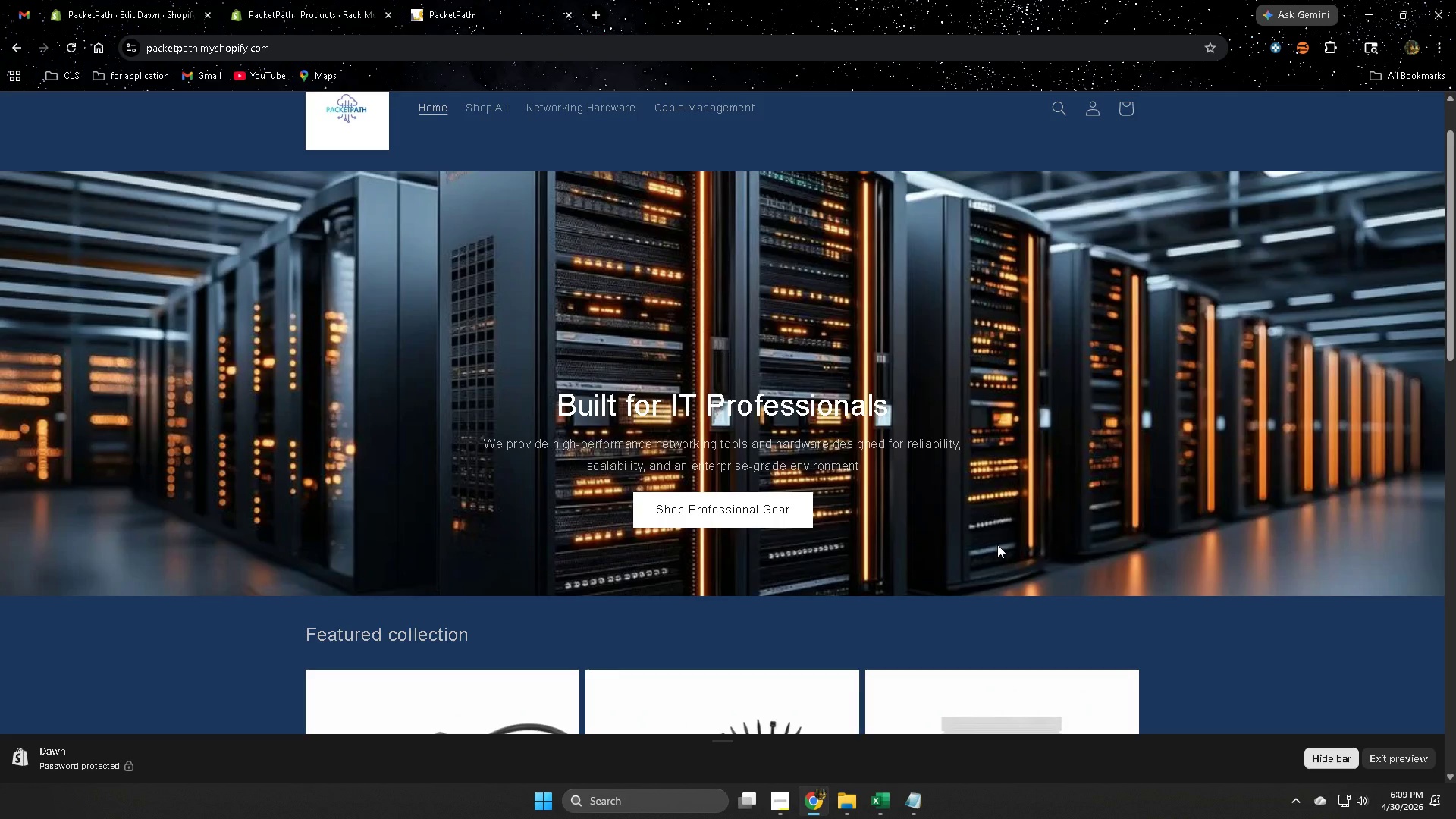 
scroll: coordinate [805, 520], scroll_direction: up, amount: 3.0
 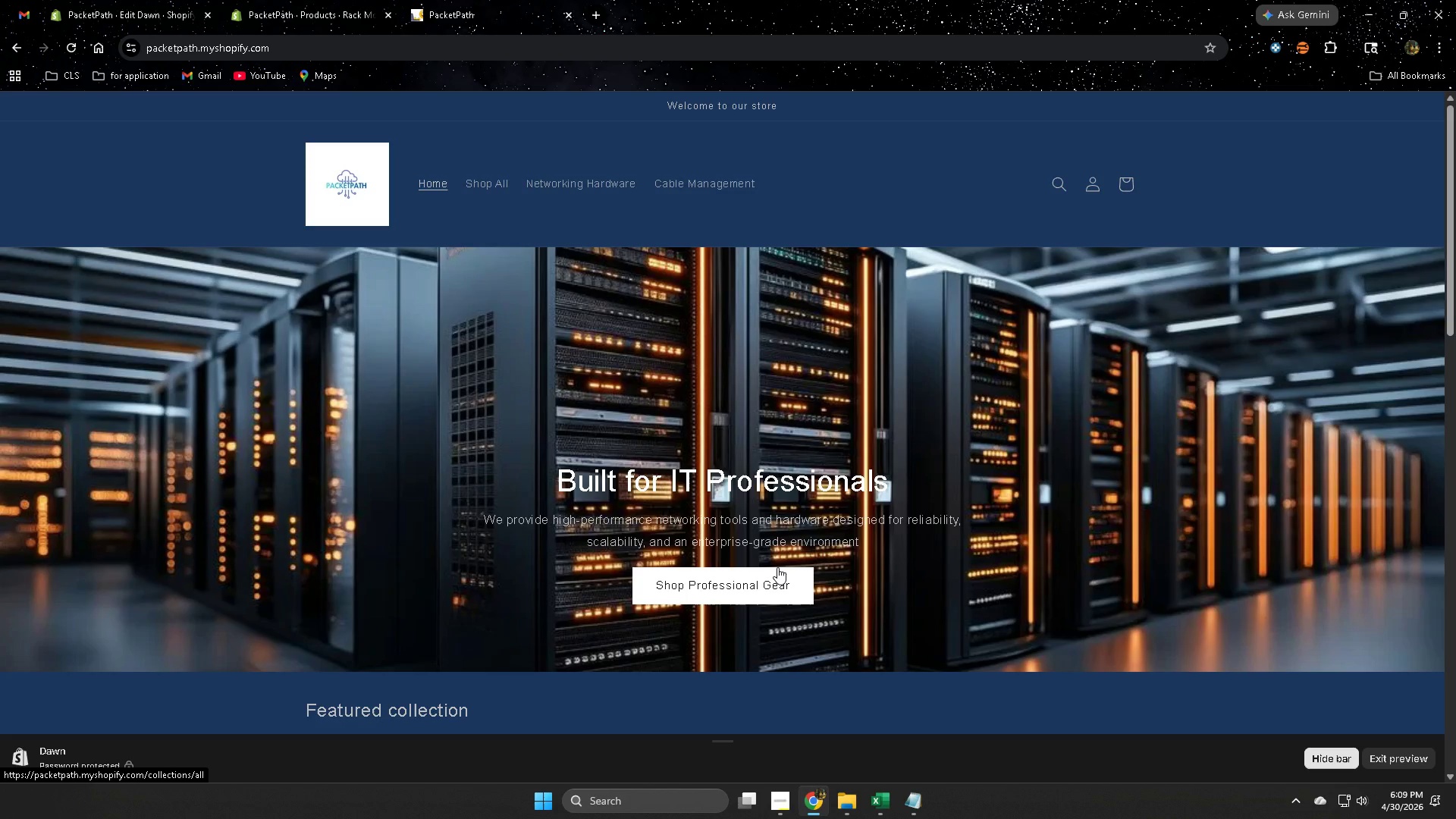 
wait(10.78)
 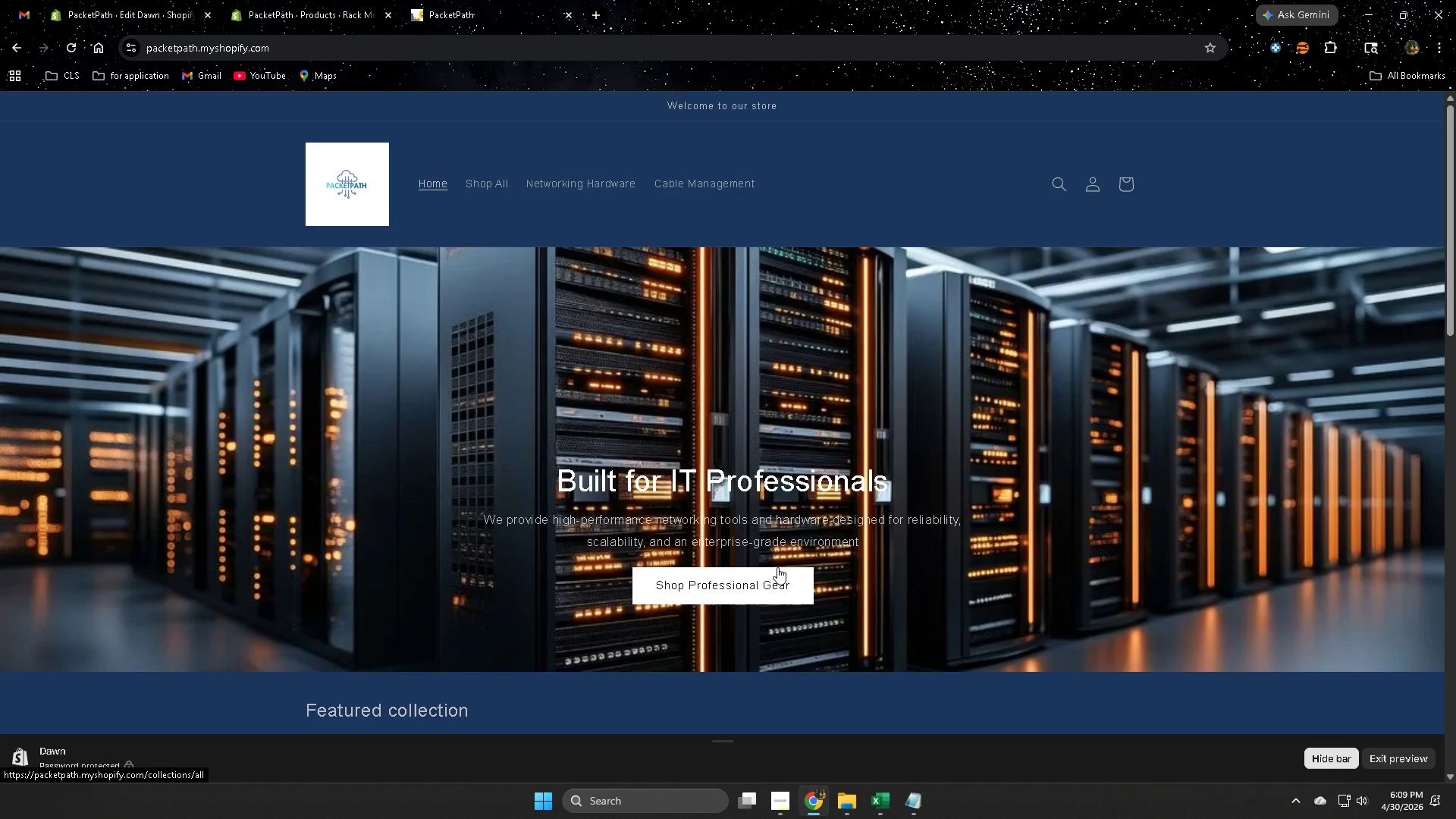 
left_click([312, 12])
 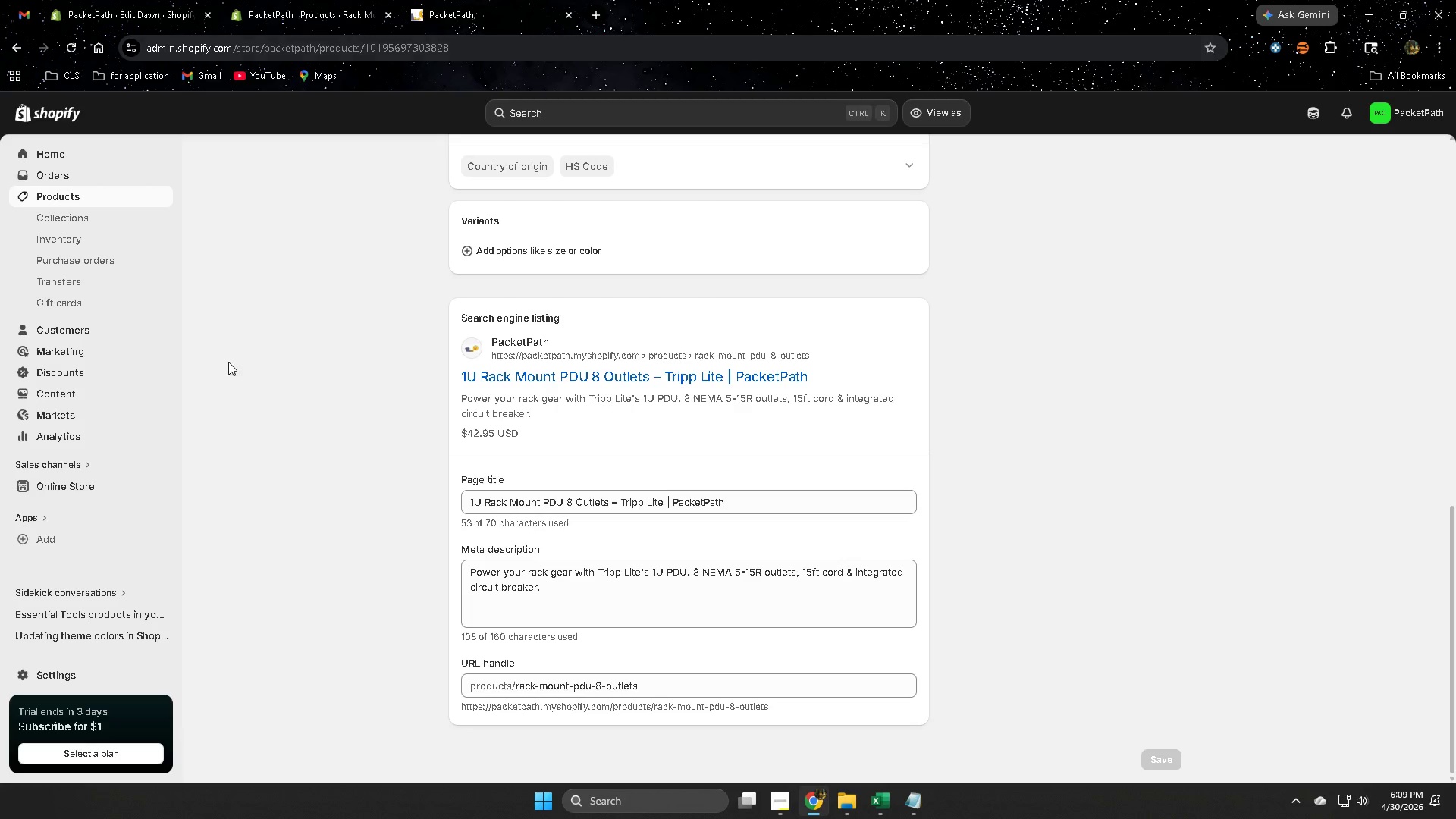 
scroll: coordinate [230, 417], scroll_direction: up, amount: 10.0
 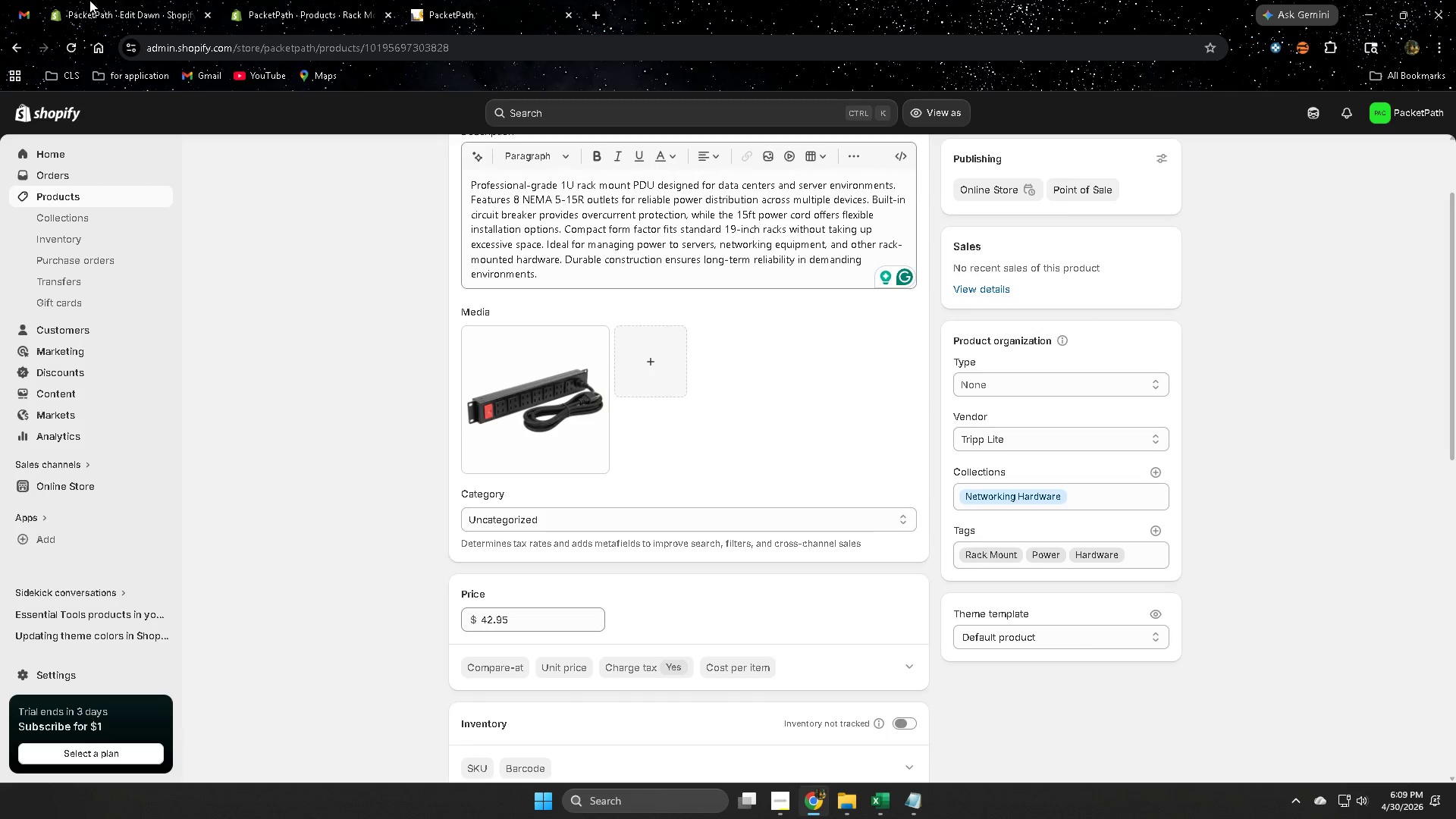 
left_click([90, 0])
 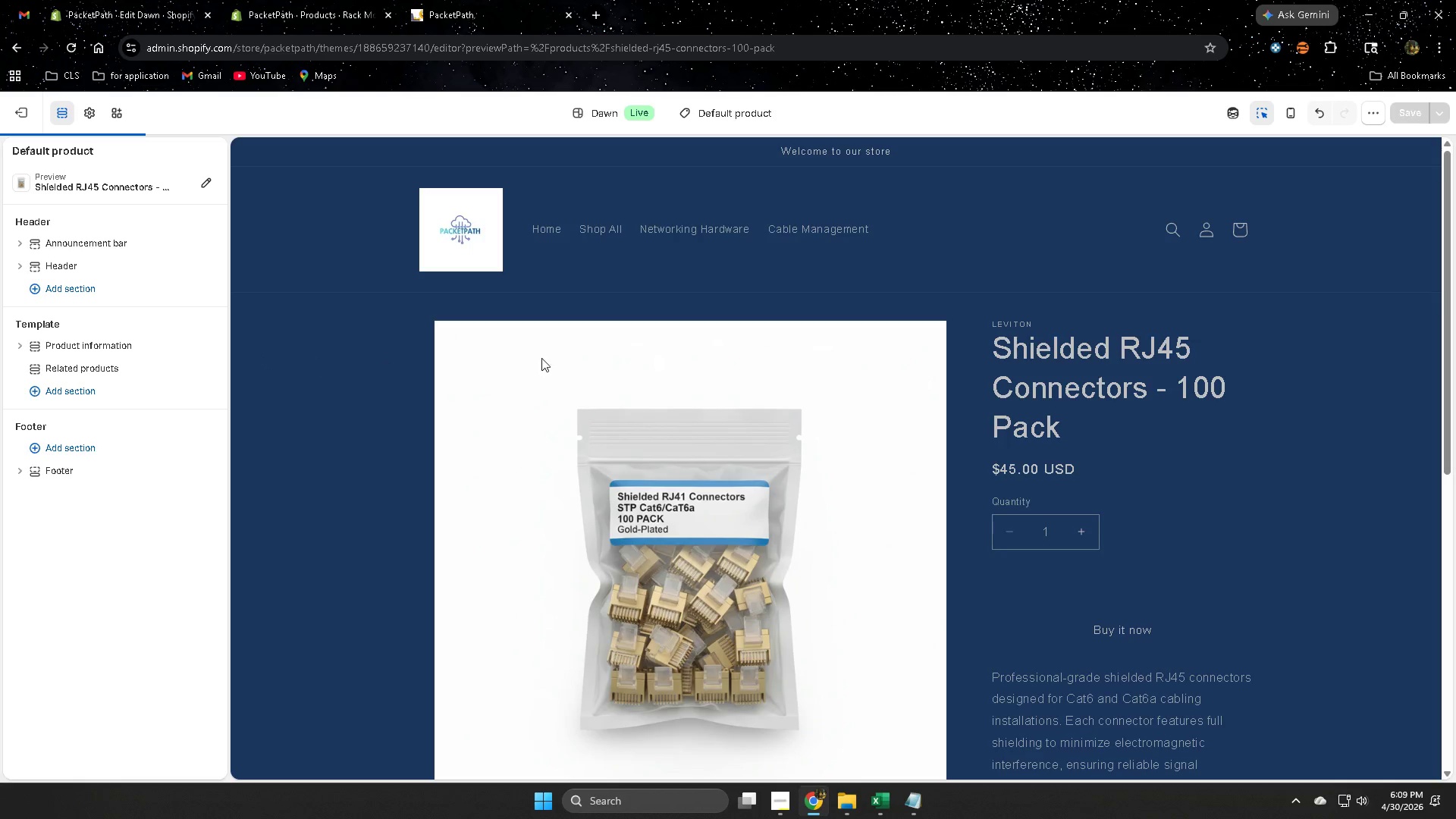 
left_click([694, 151])
 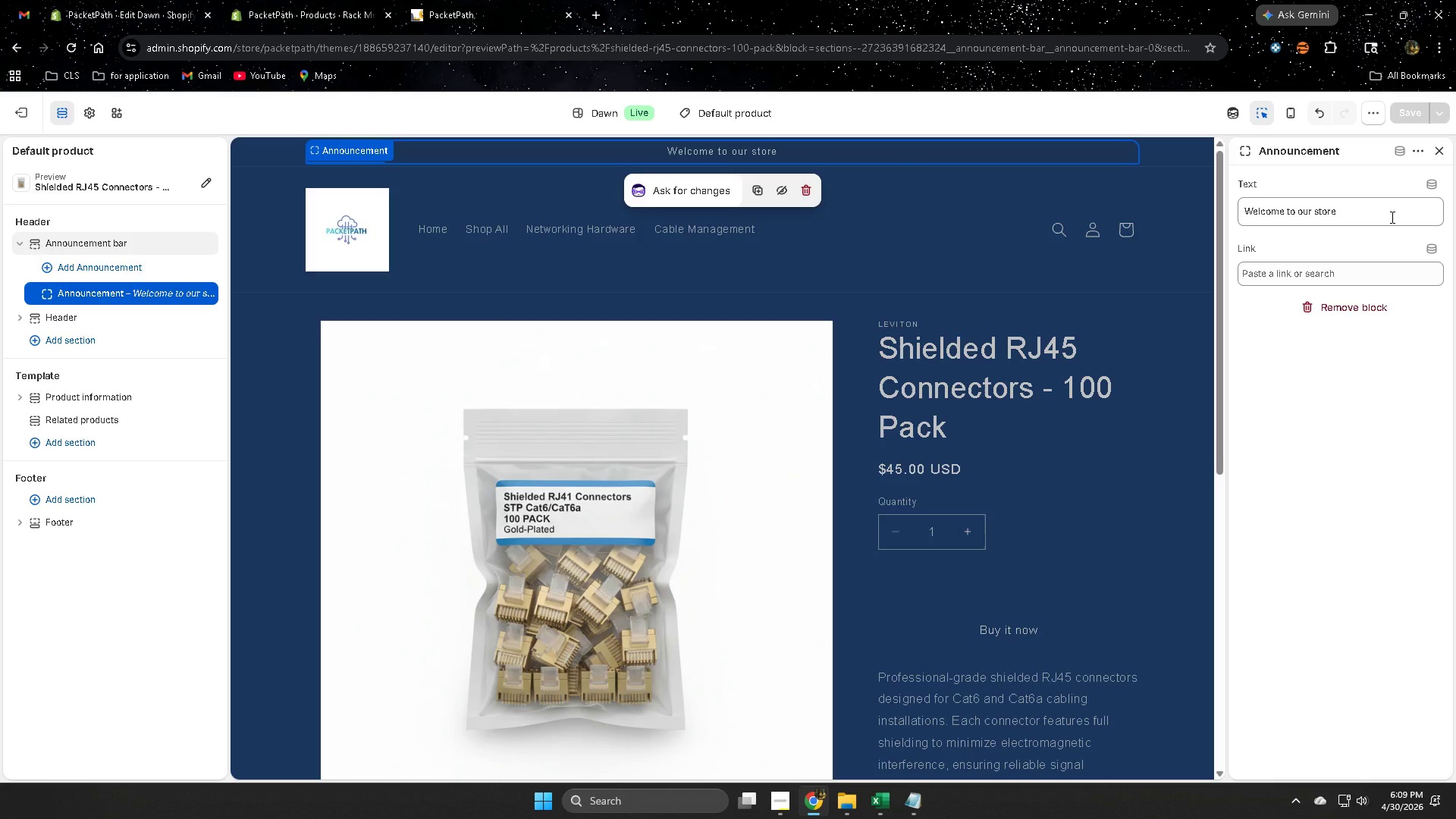 
double_click([1391, 217])
 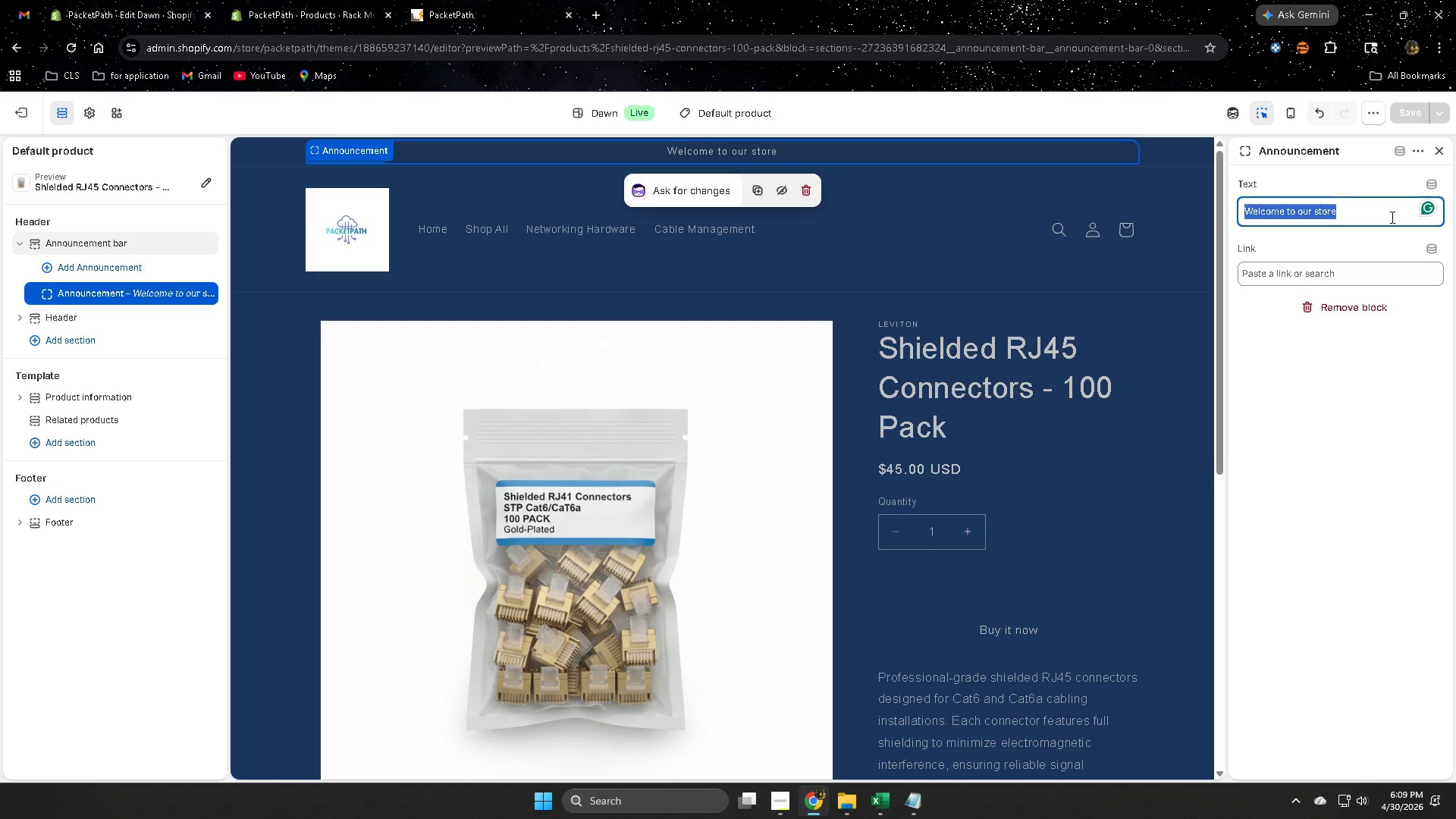 
triple_click([1391, 217])
 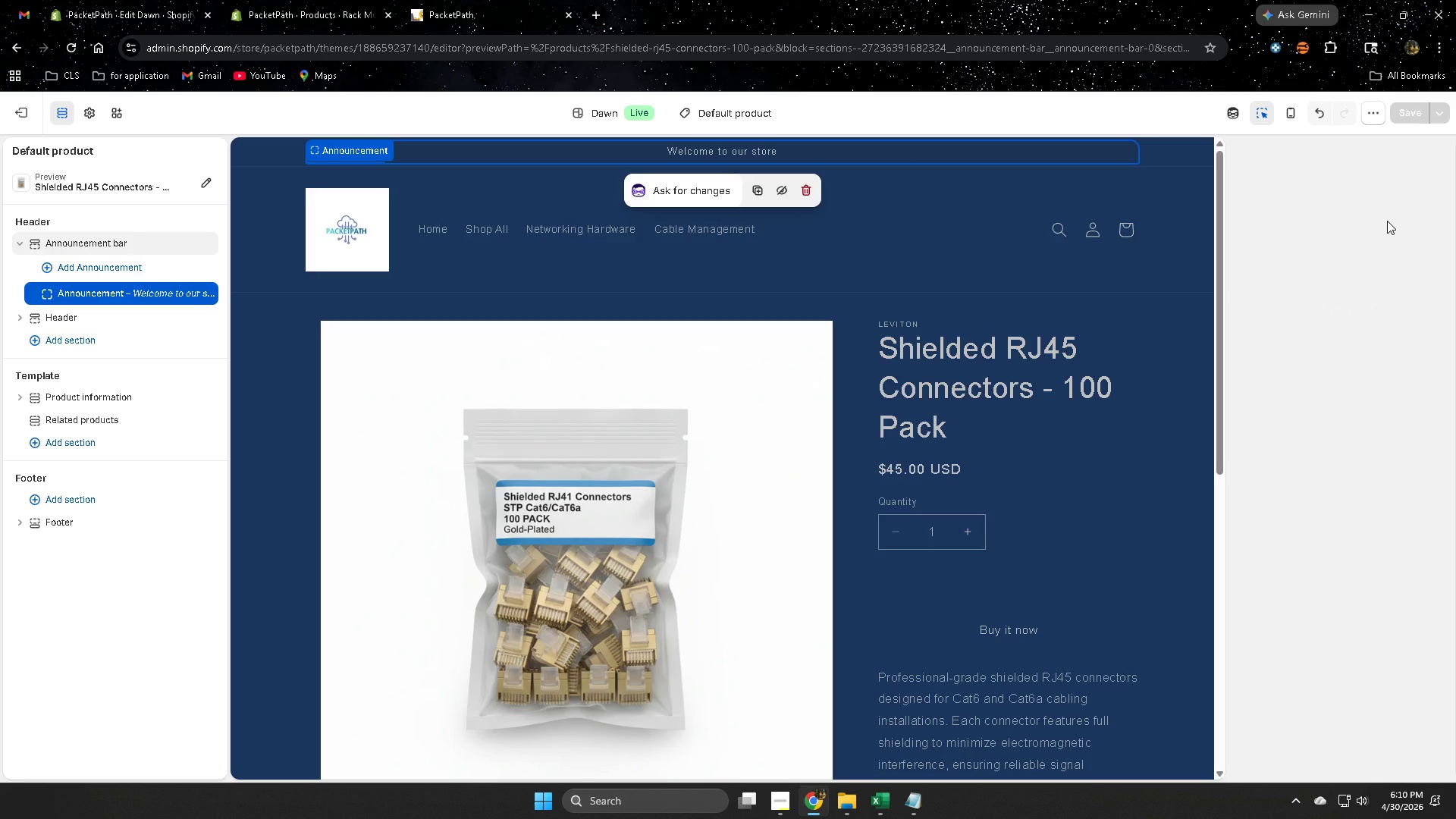 
wait(8.33)
 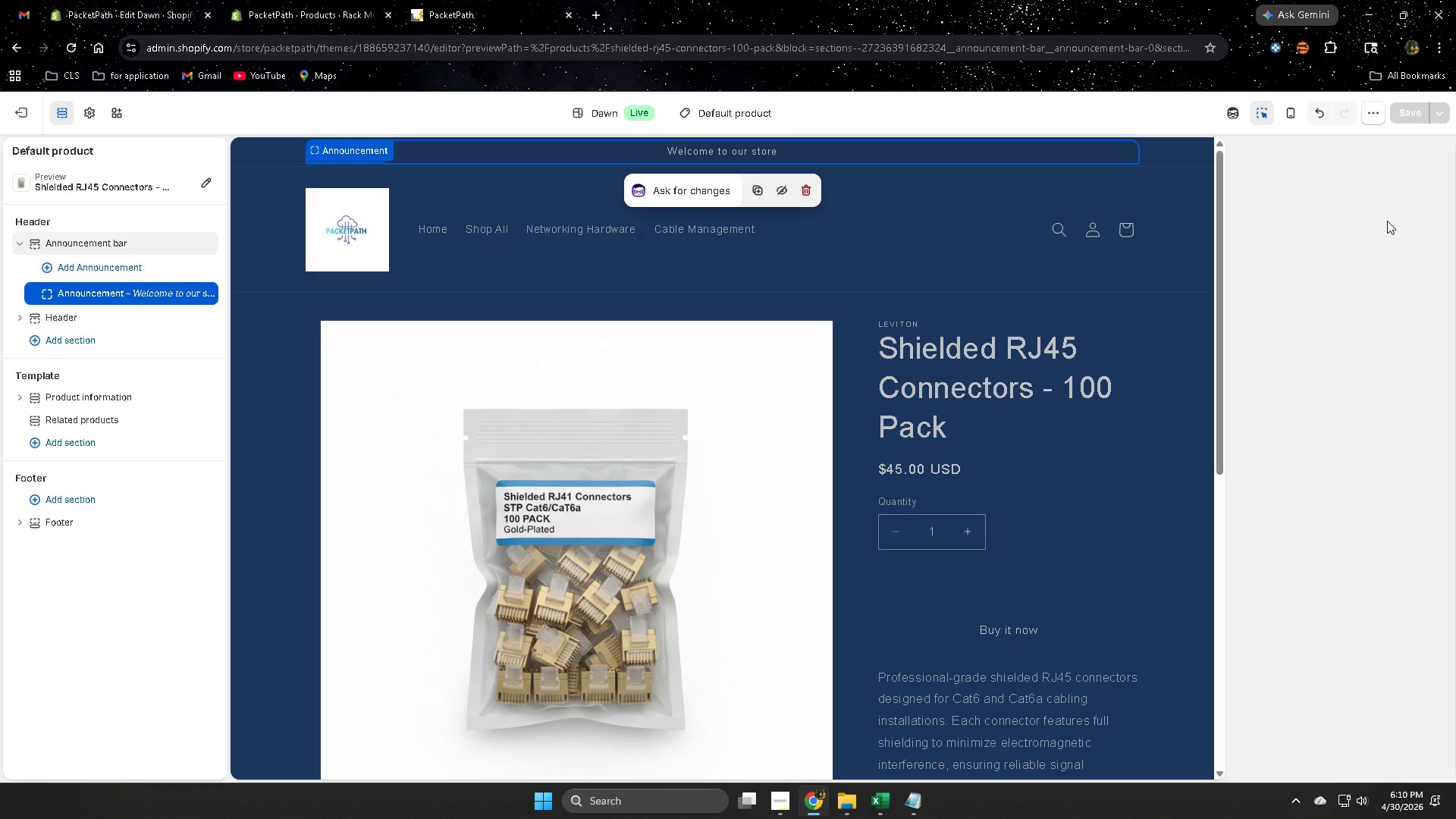 
double_click([802, 154])
 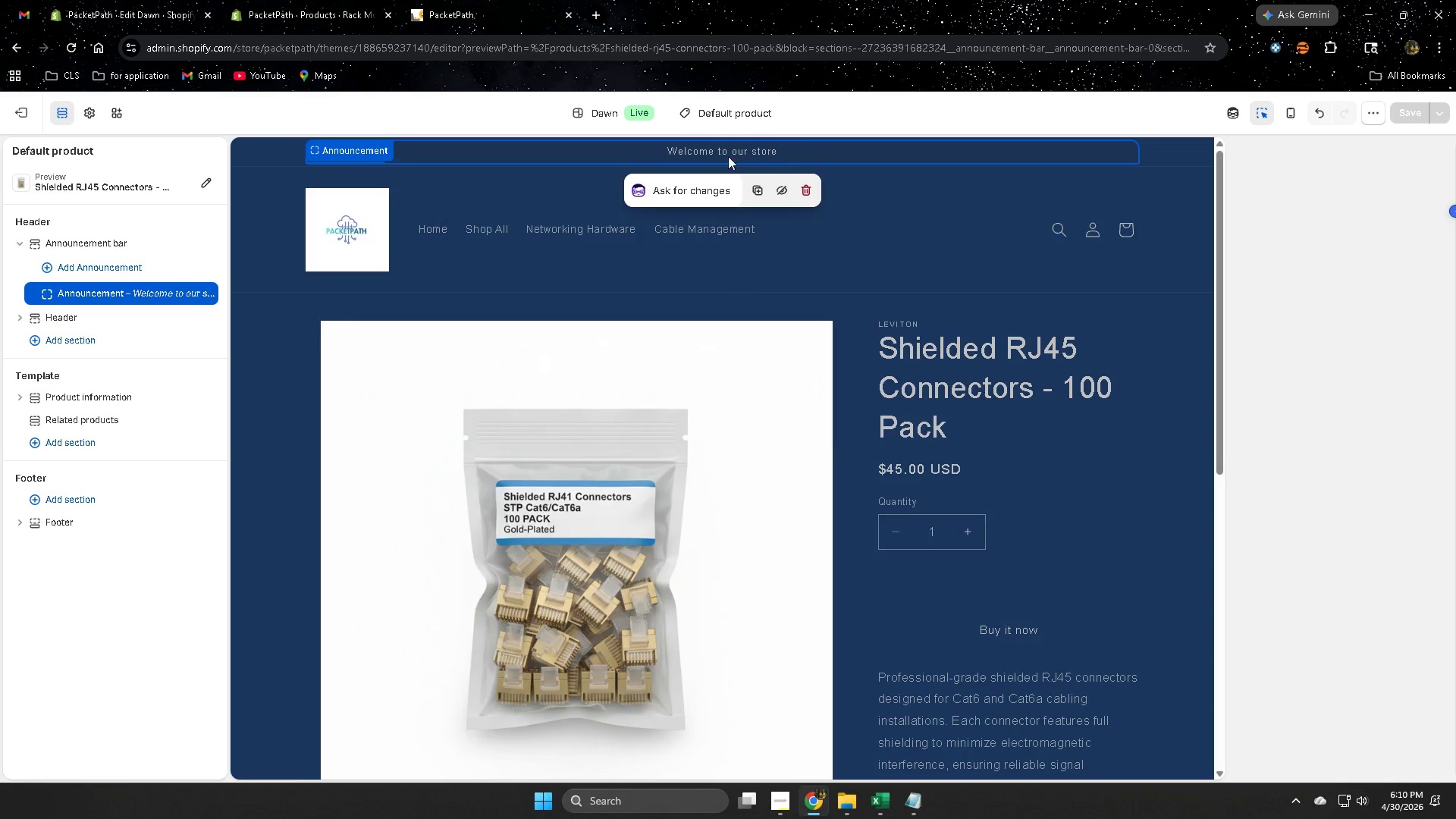 
left_click([719, 155])
 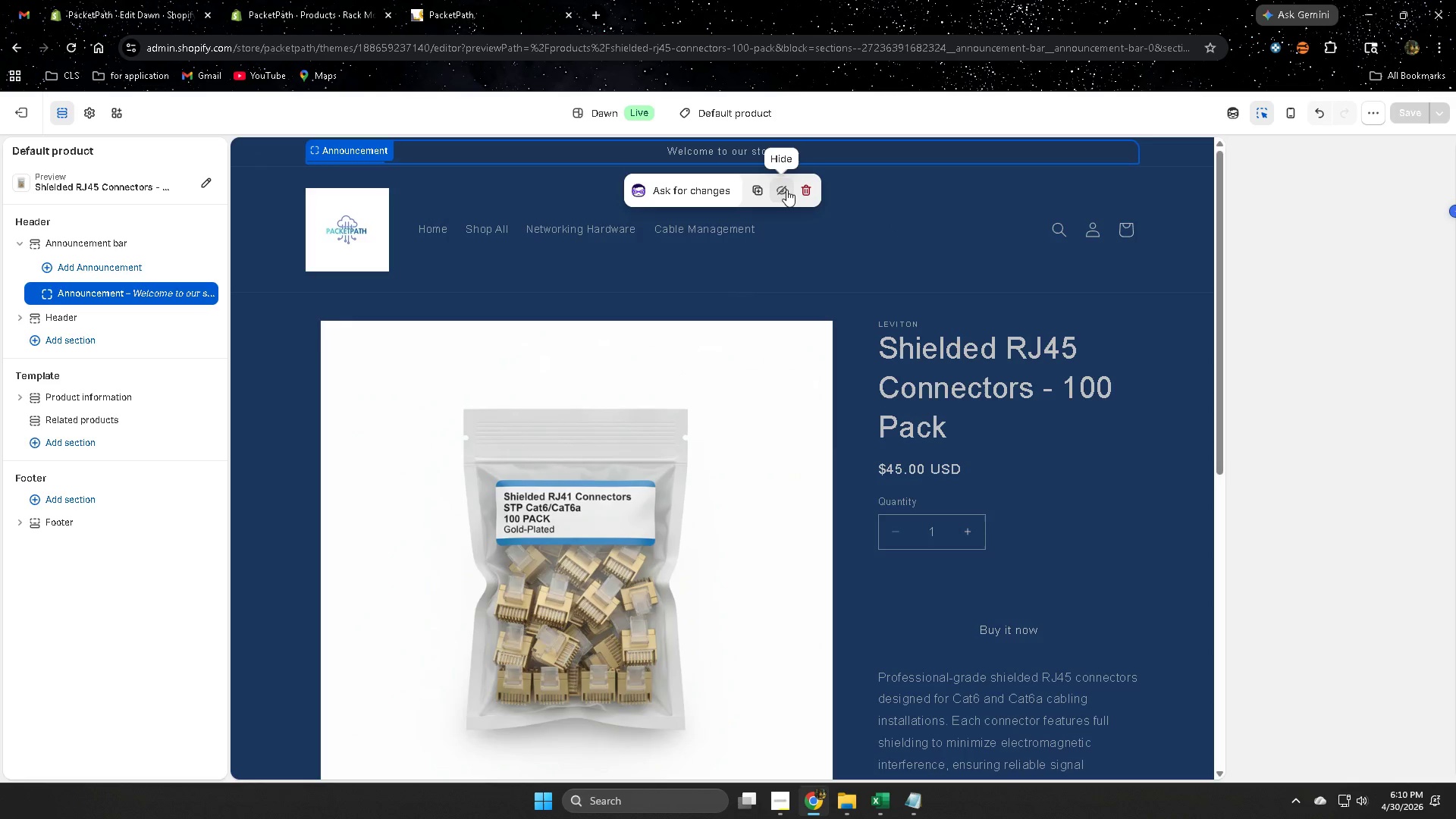 
double_click([792, 146])
 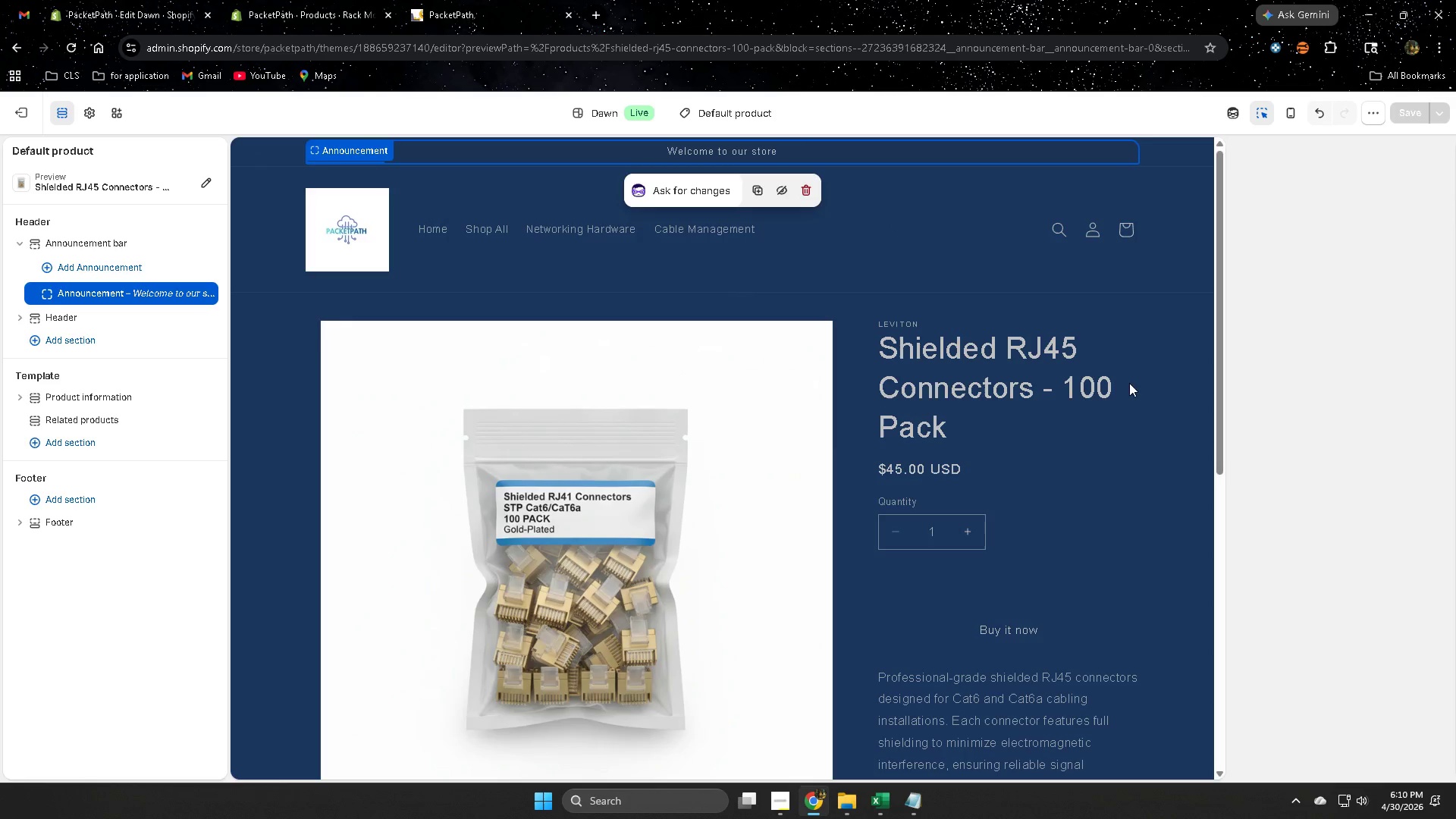 
scroll: coordinate [965, 501], scroll_direction: up, amount: 3.0
 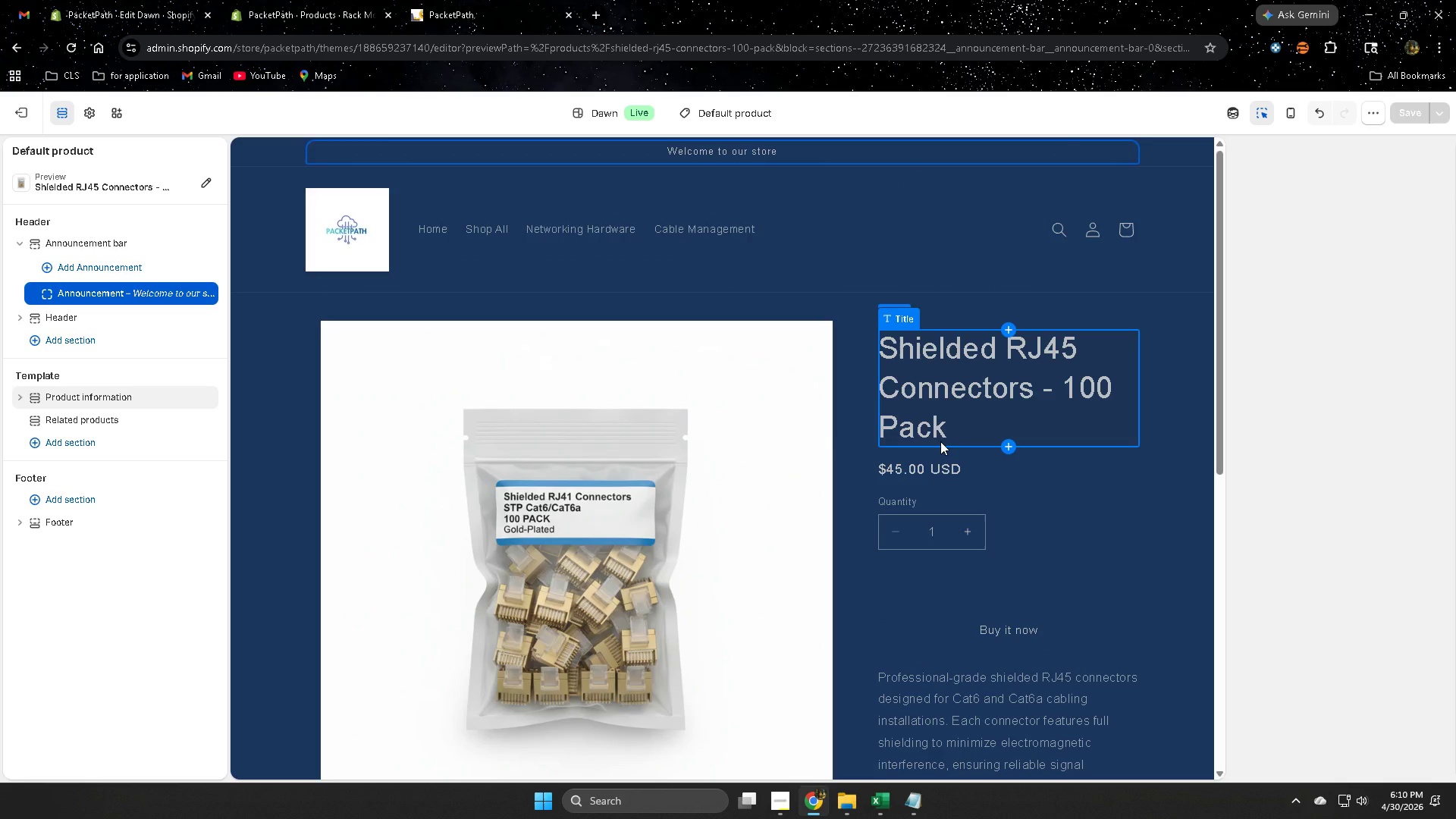 
key(Backspace)
 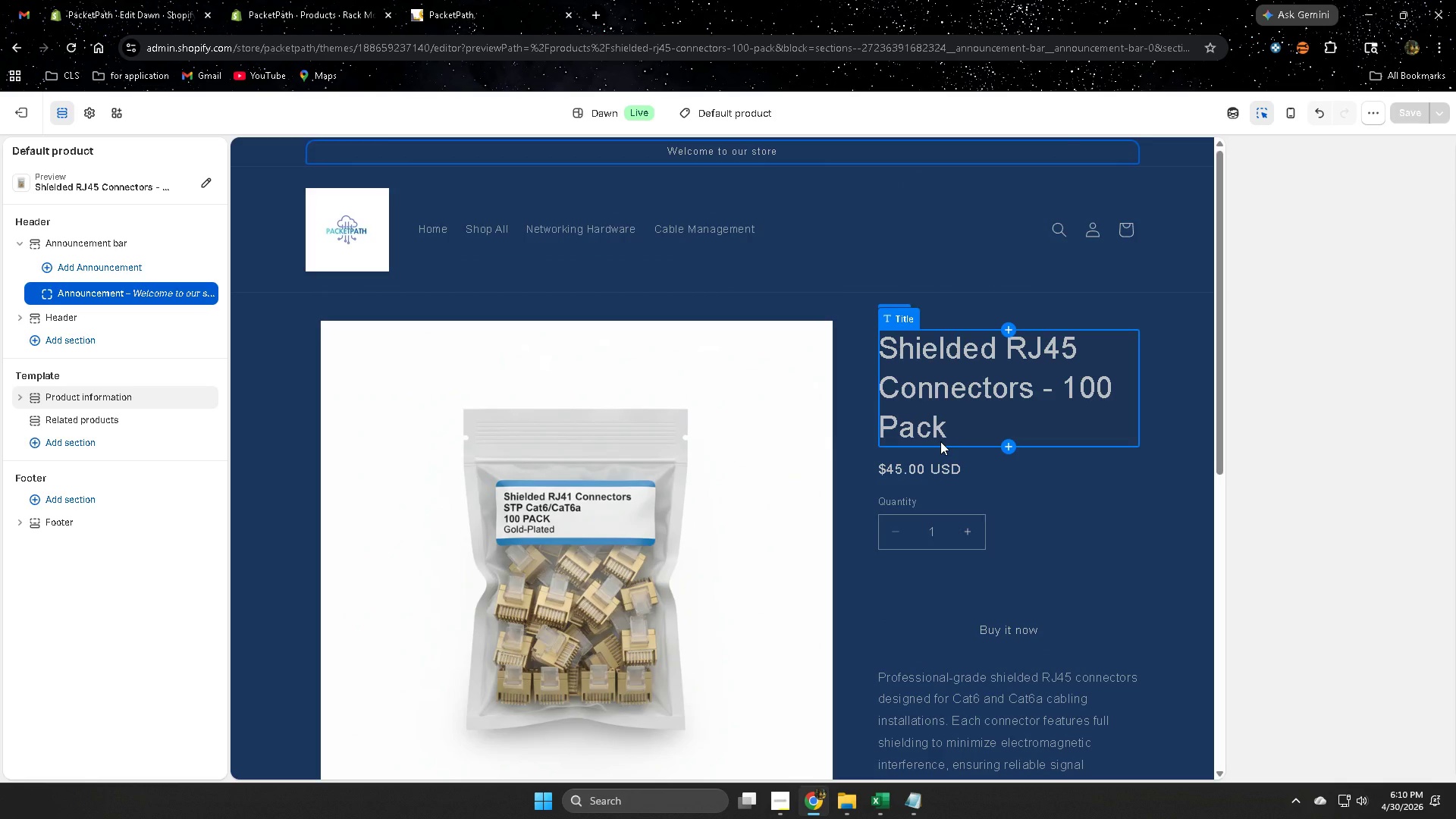 
key(Backspace)
 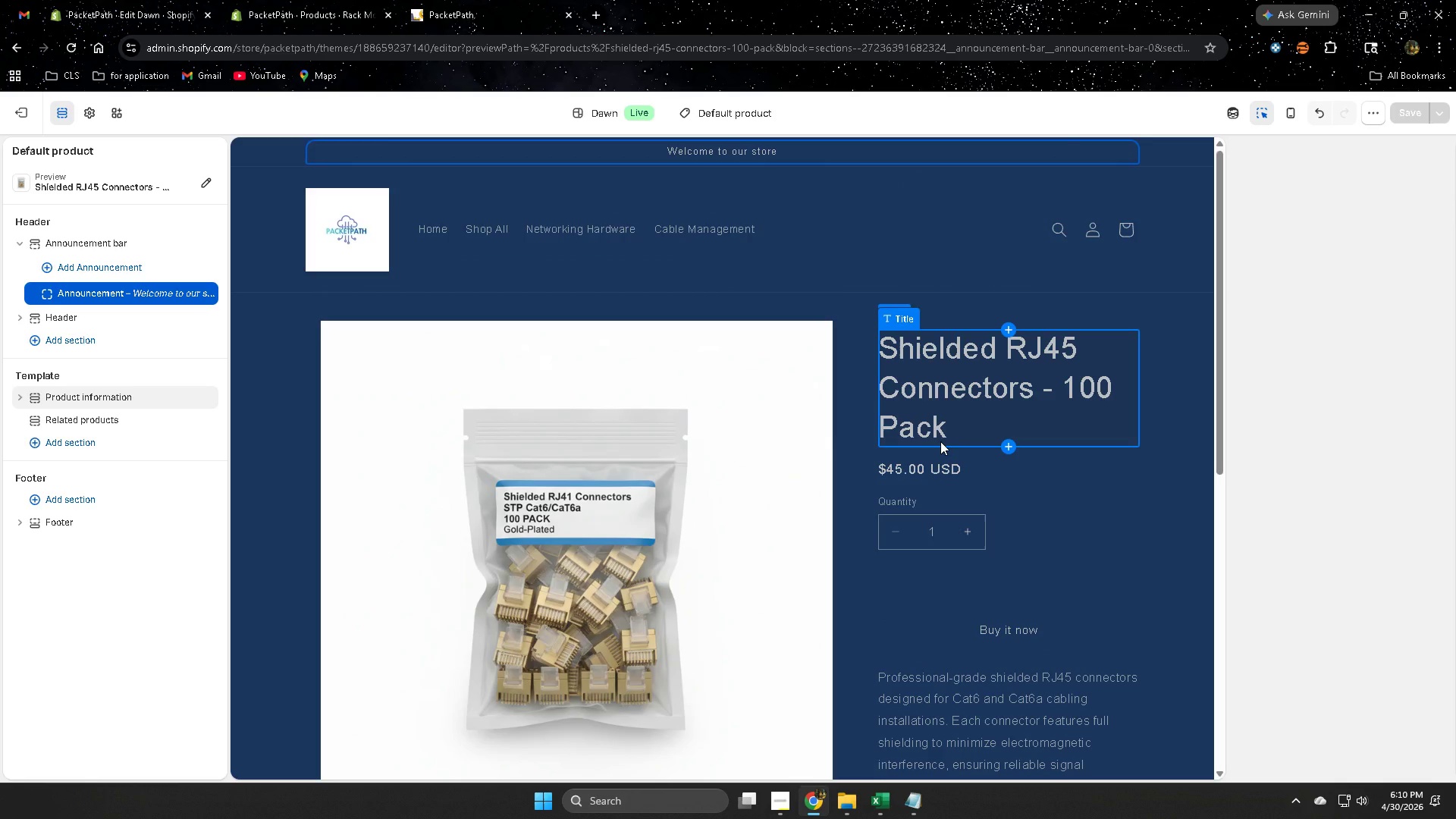 
key(Backspace)
 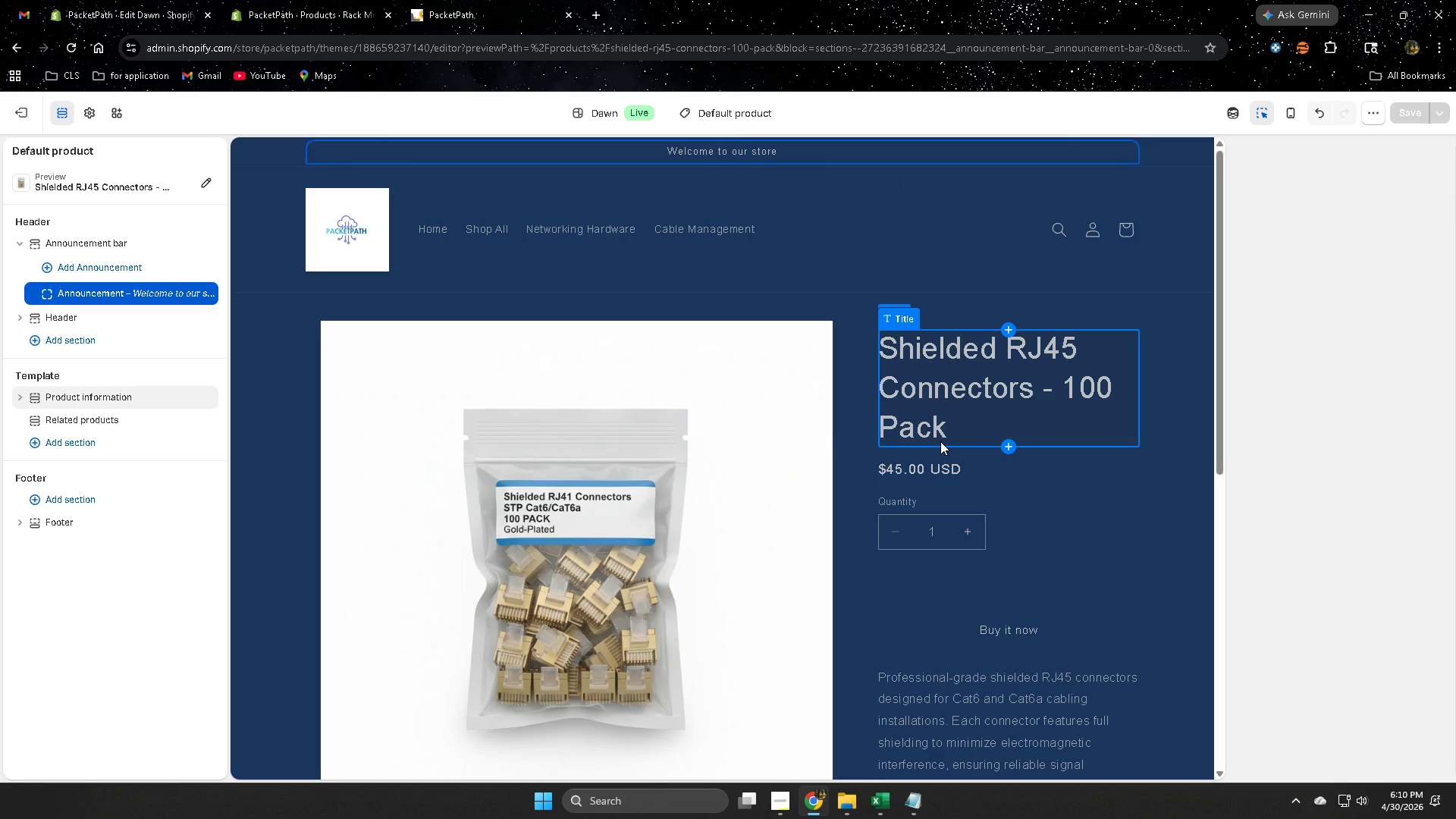 
key(Backspace)
 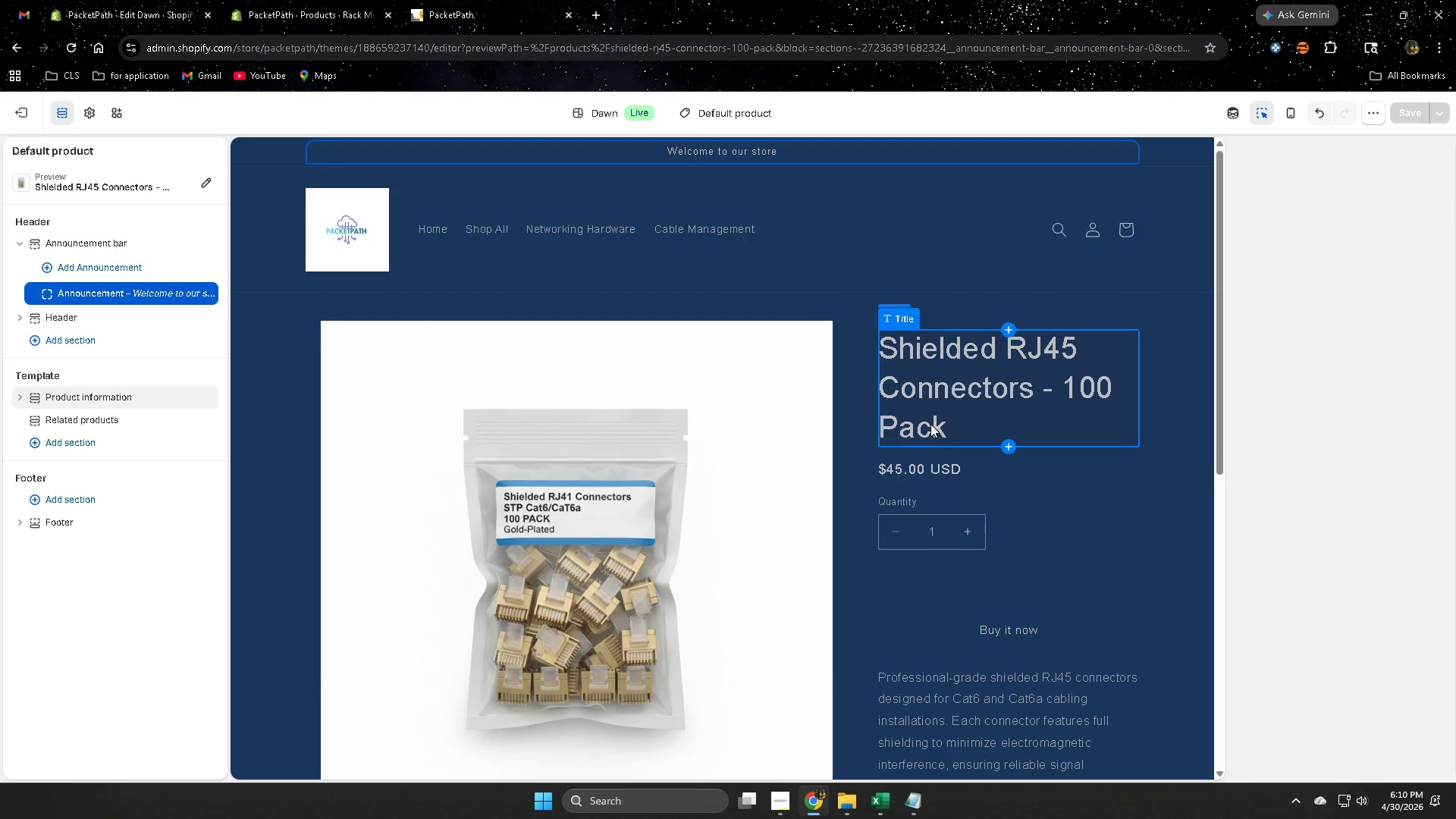 
left_click([937, 264])
 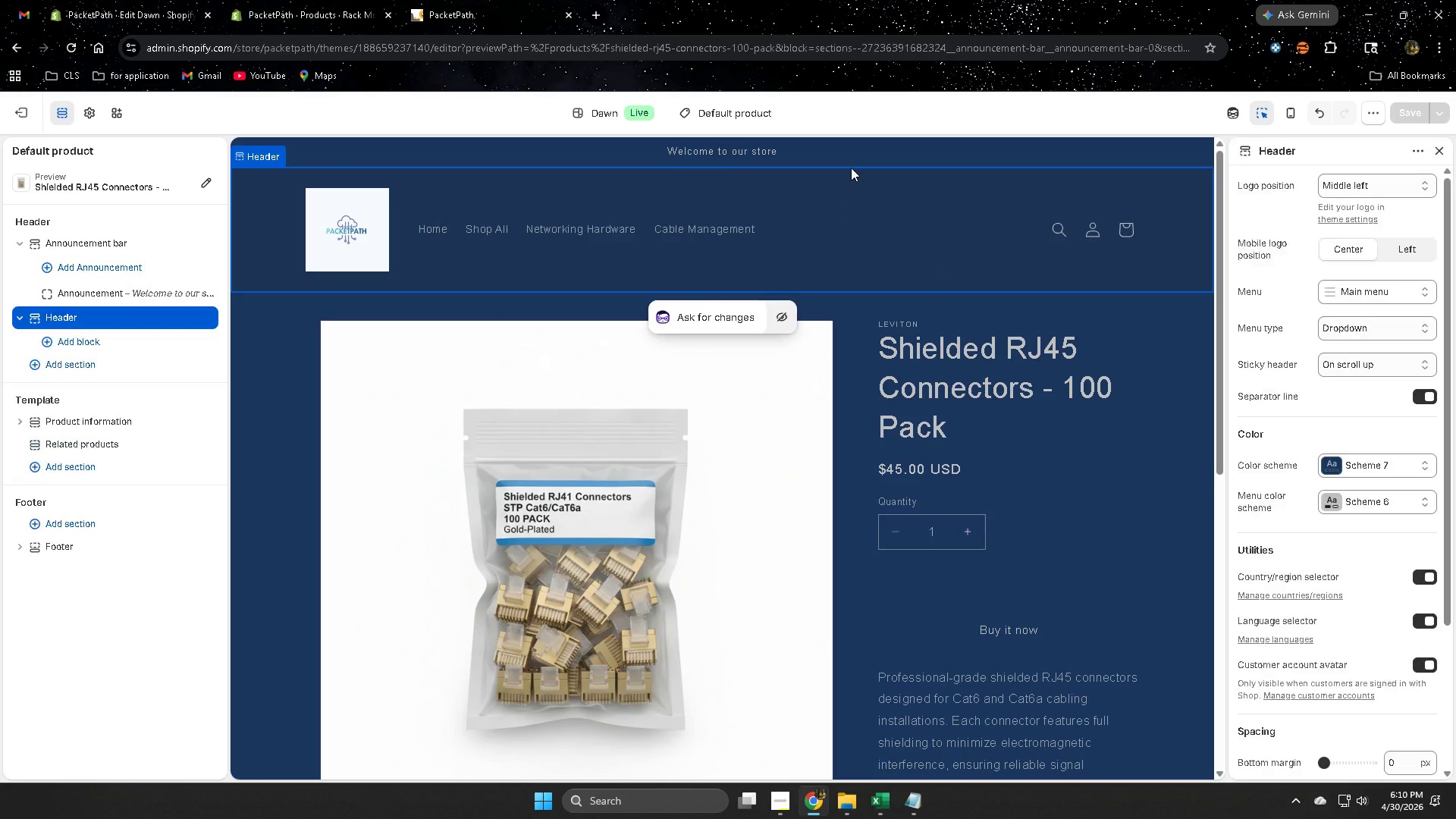 
left_click([852, 158])
 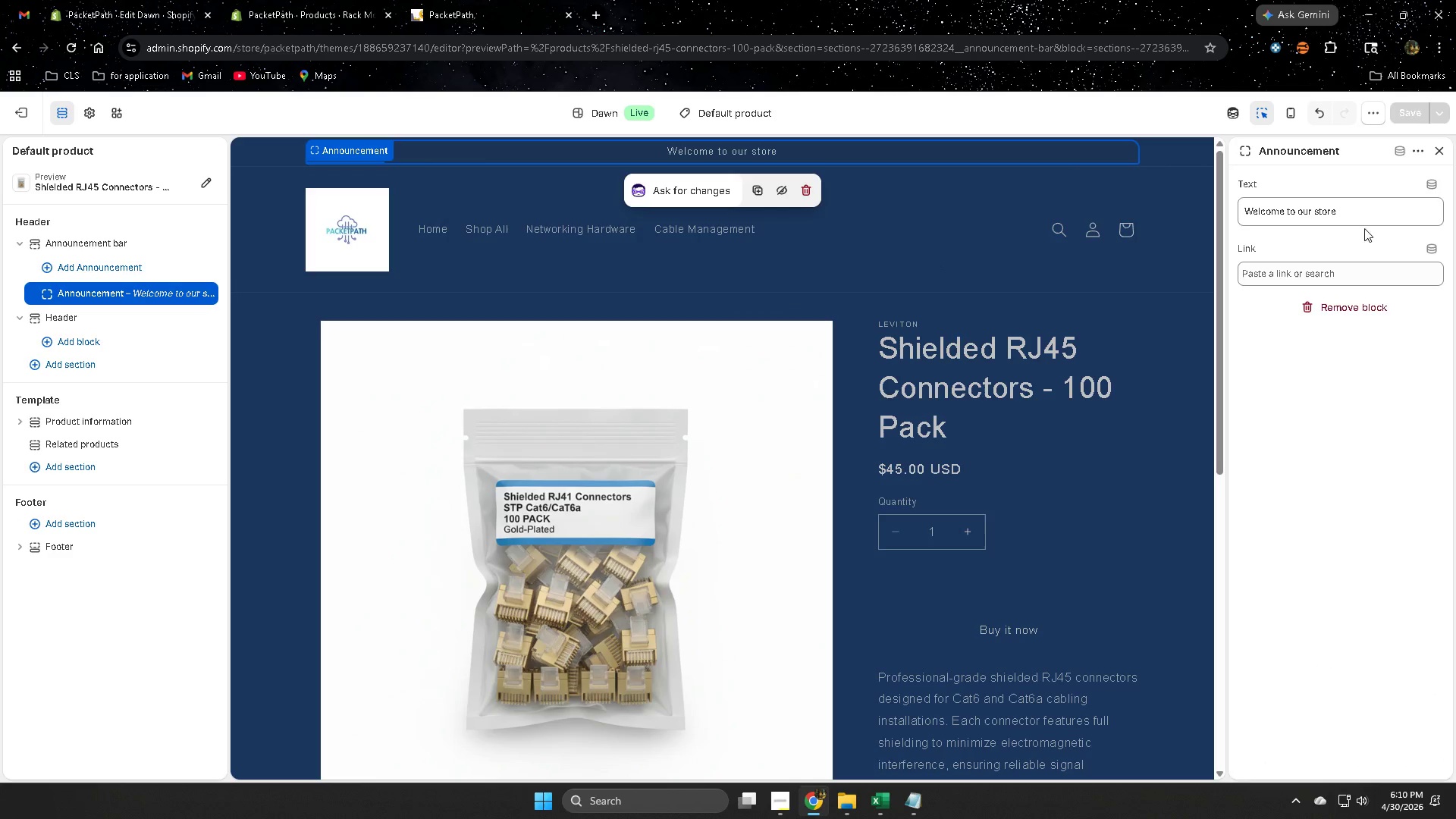 
double_click([1370, 215])
 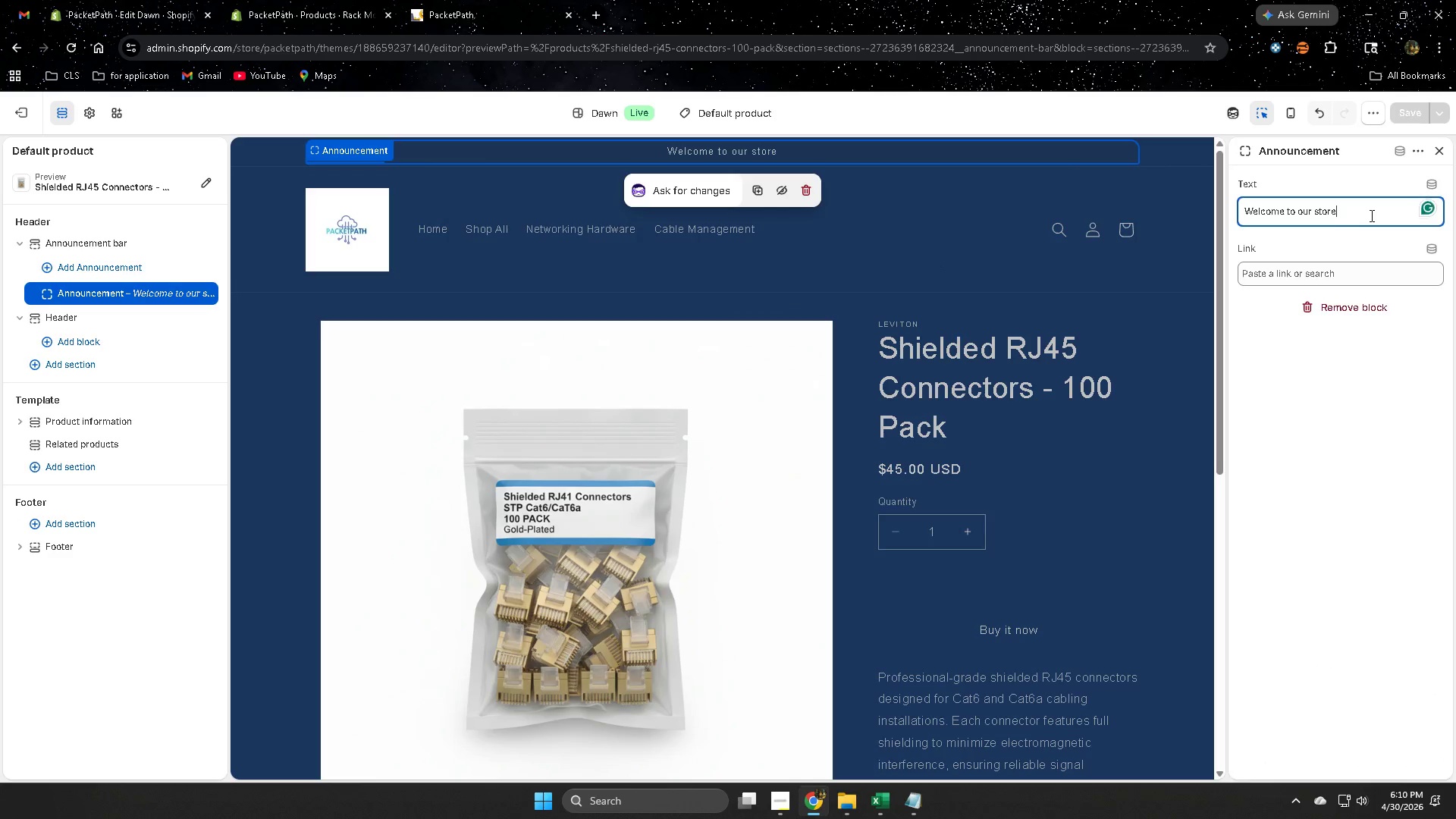 
triple_click([1370, 215])
 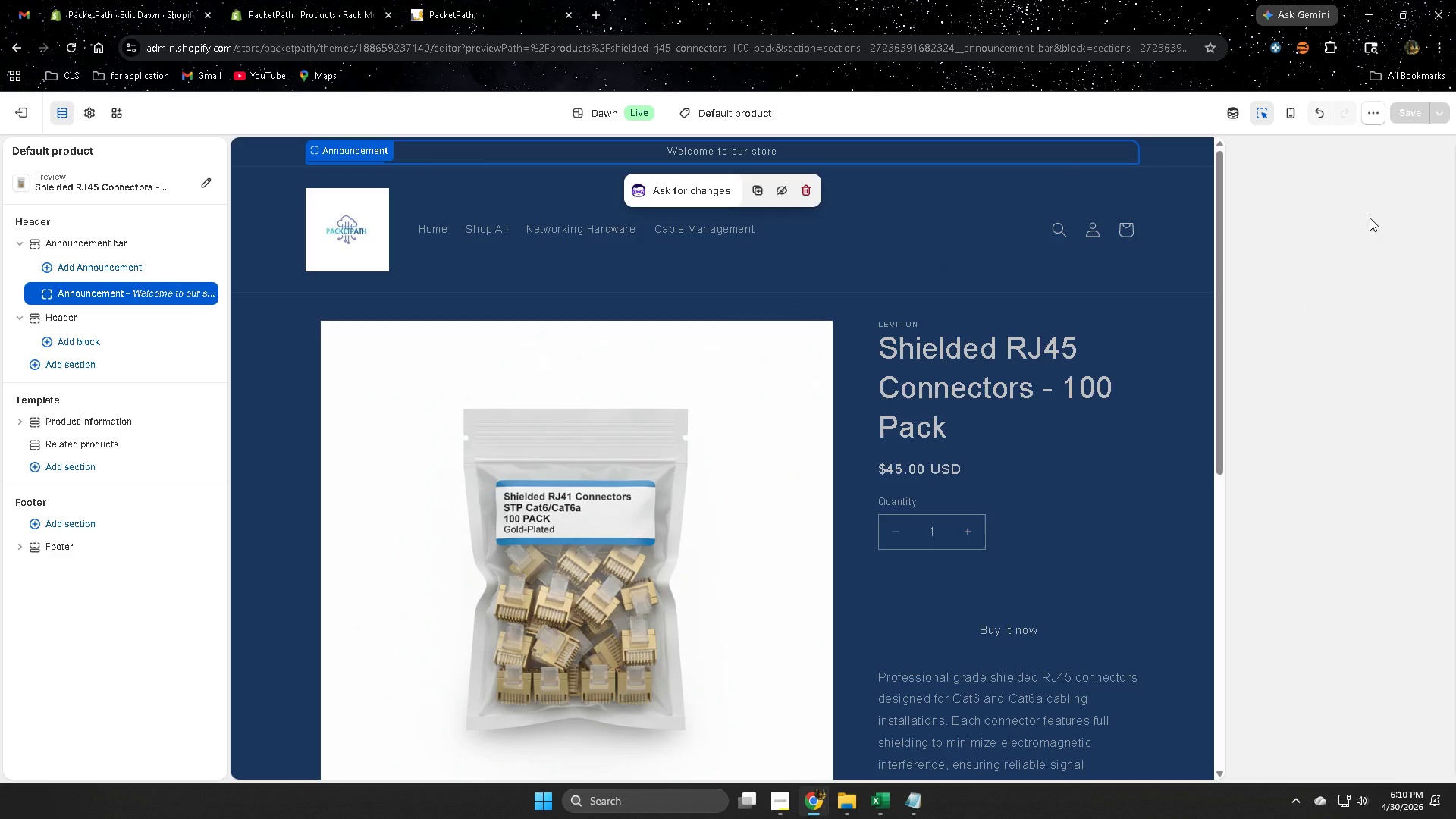 
key(Backspace)
 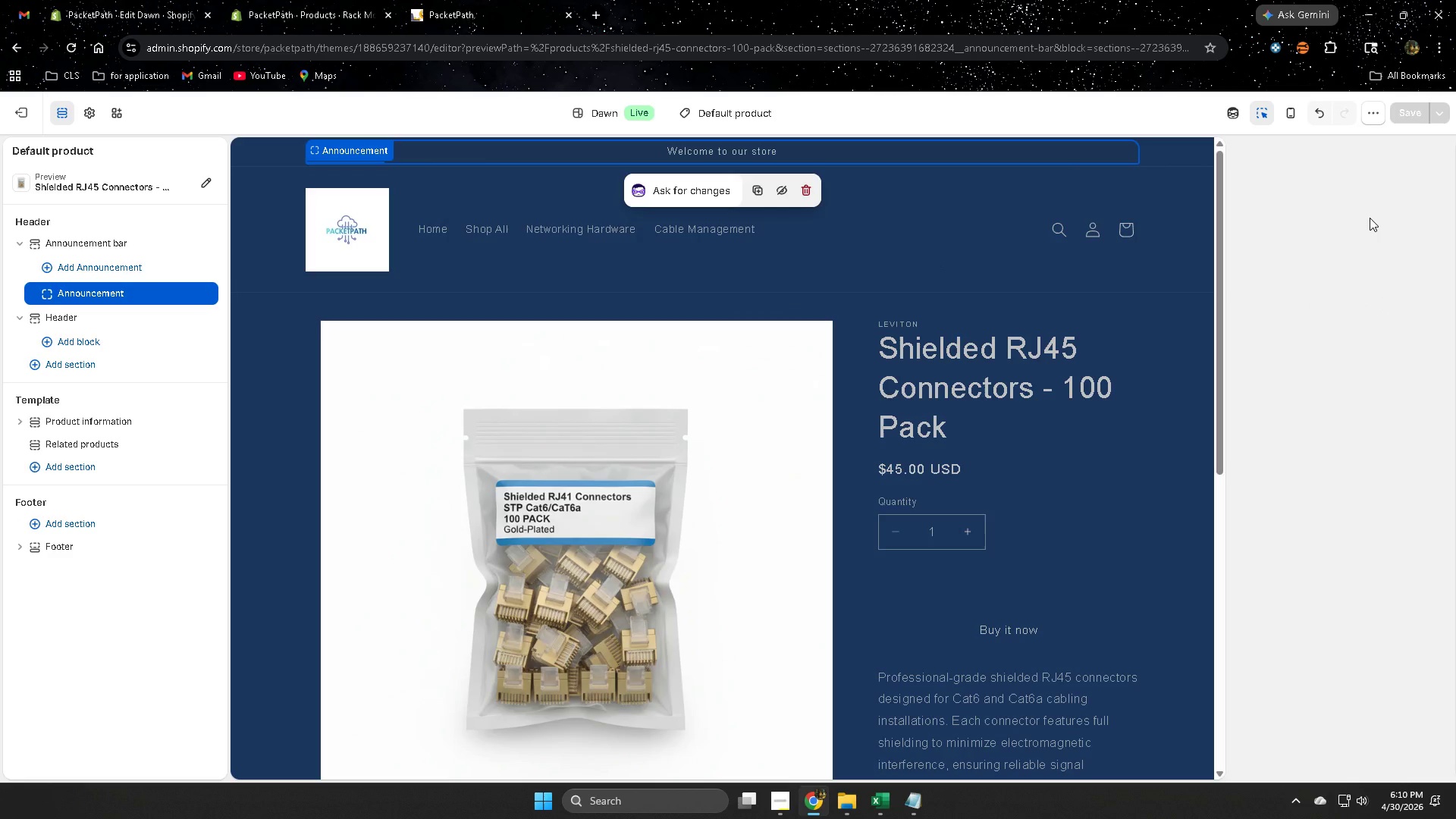 
key(Backspace)
 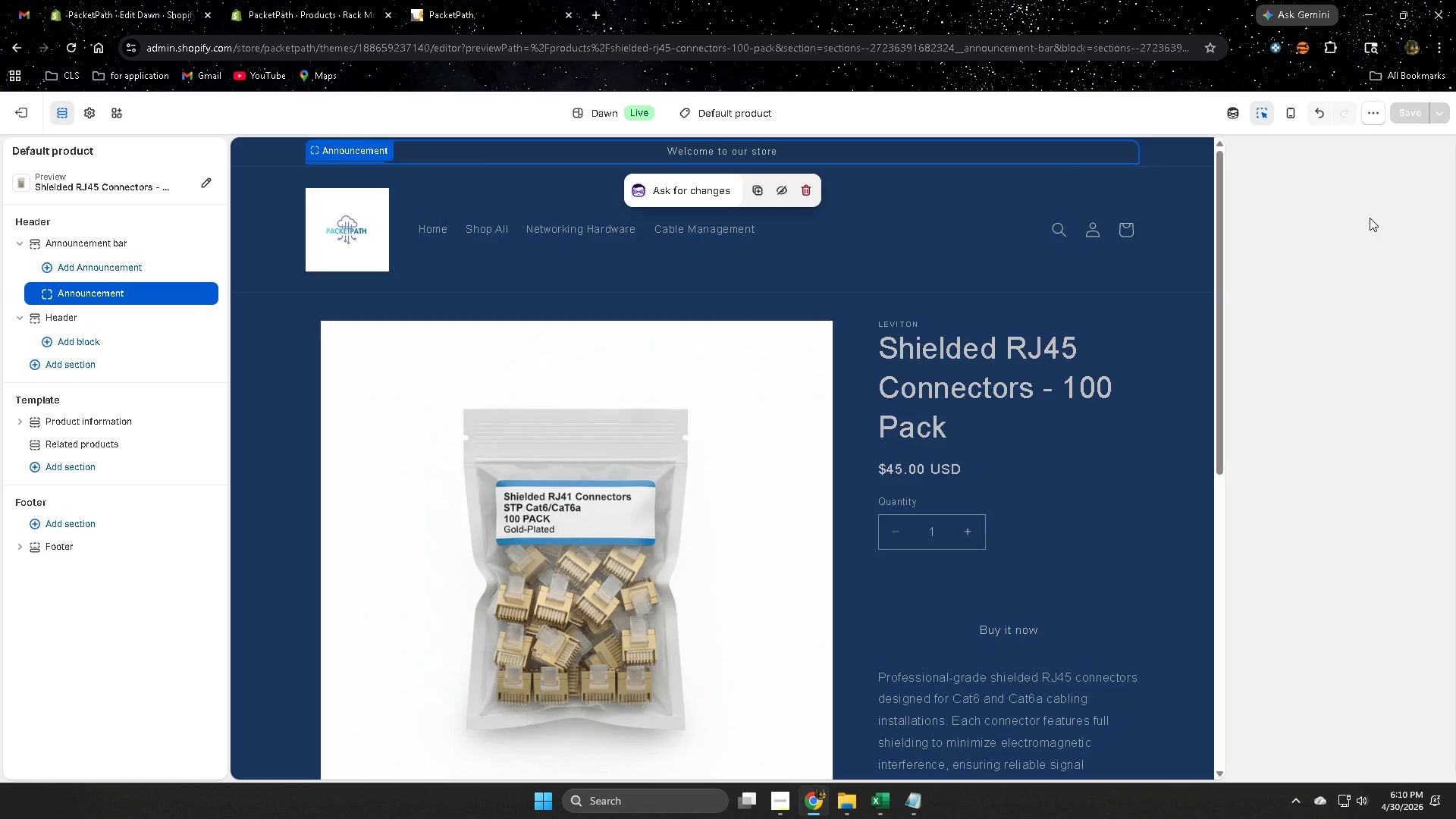 
key(Backspace)
 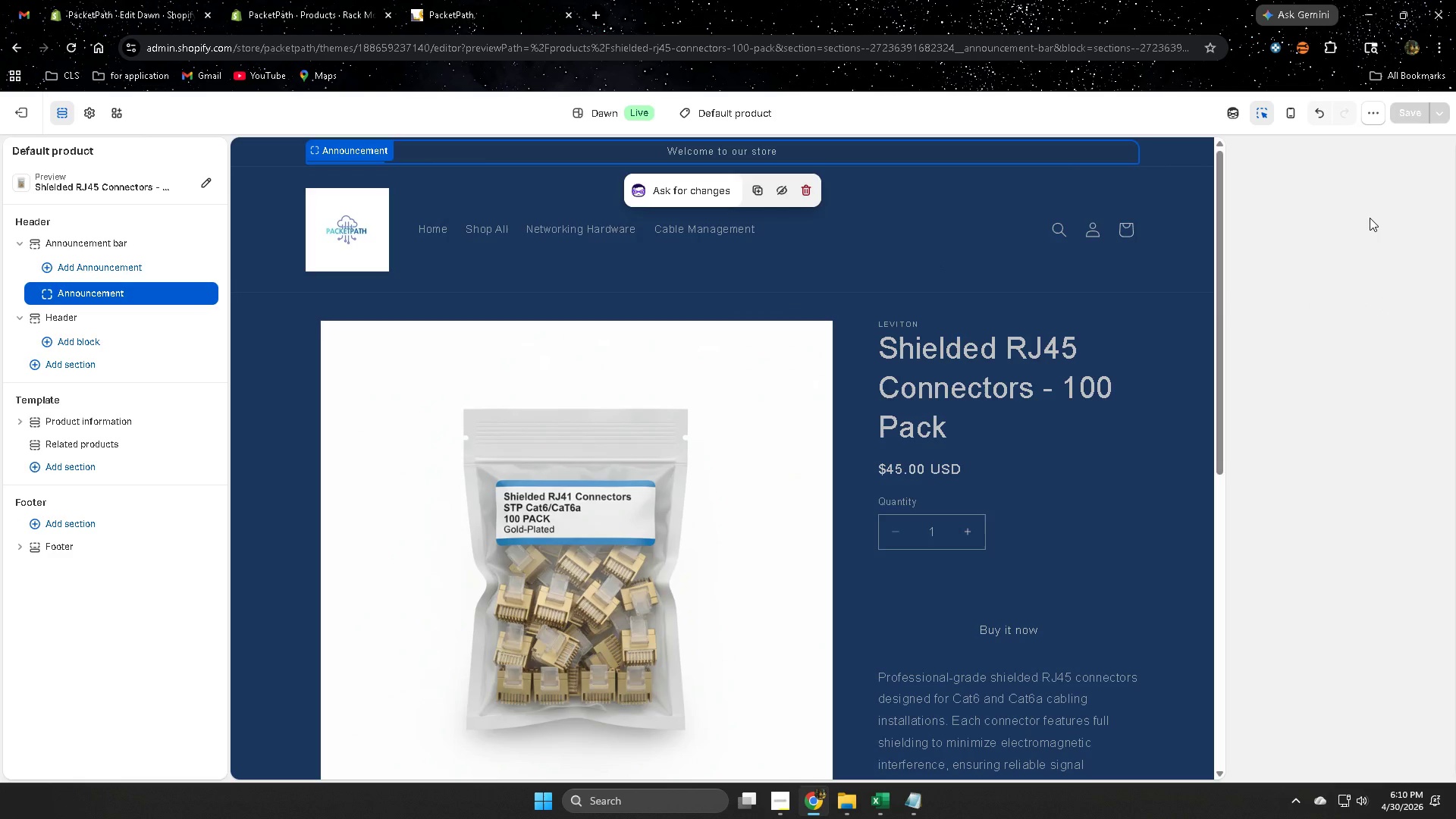 
key(Backspace)
 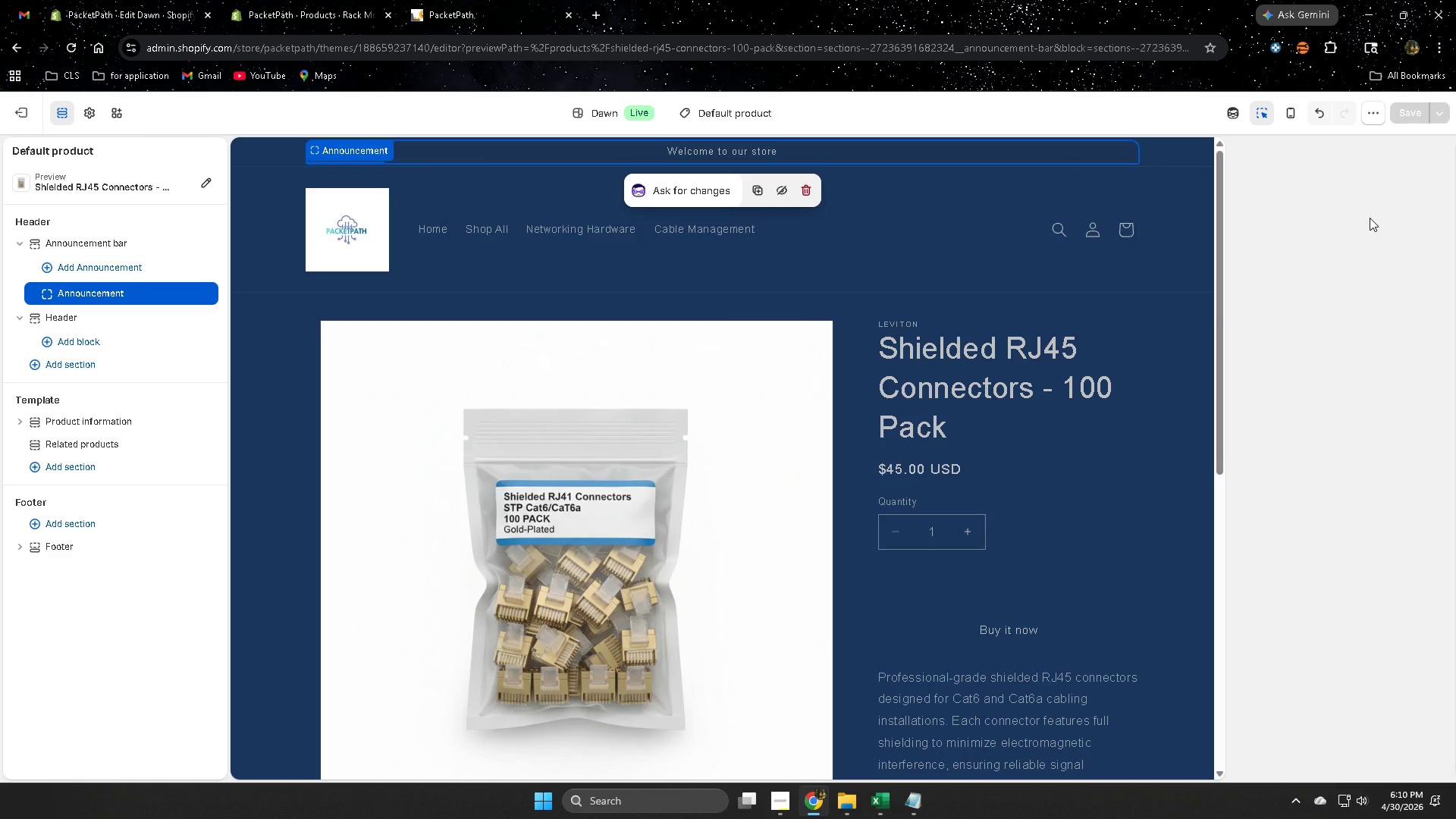 
key(Backspace)
 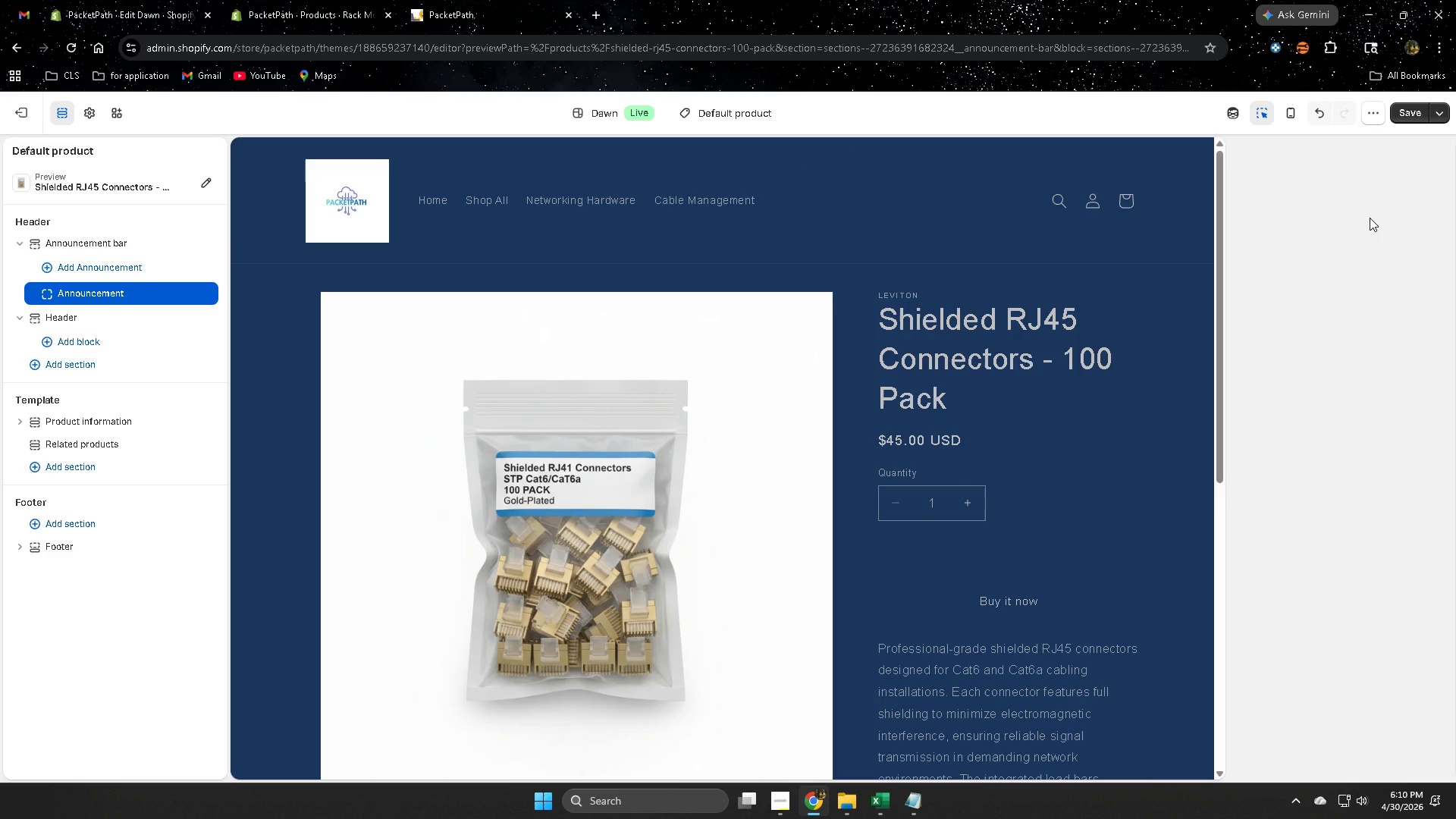 
wait(12.33)
 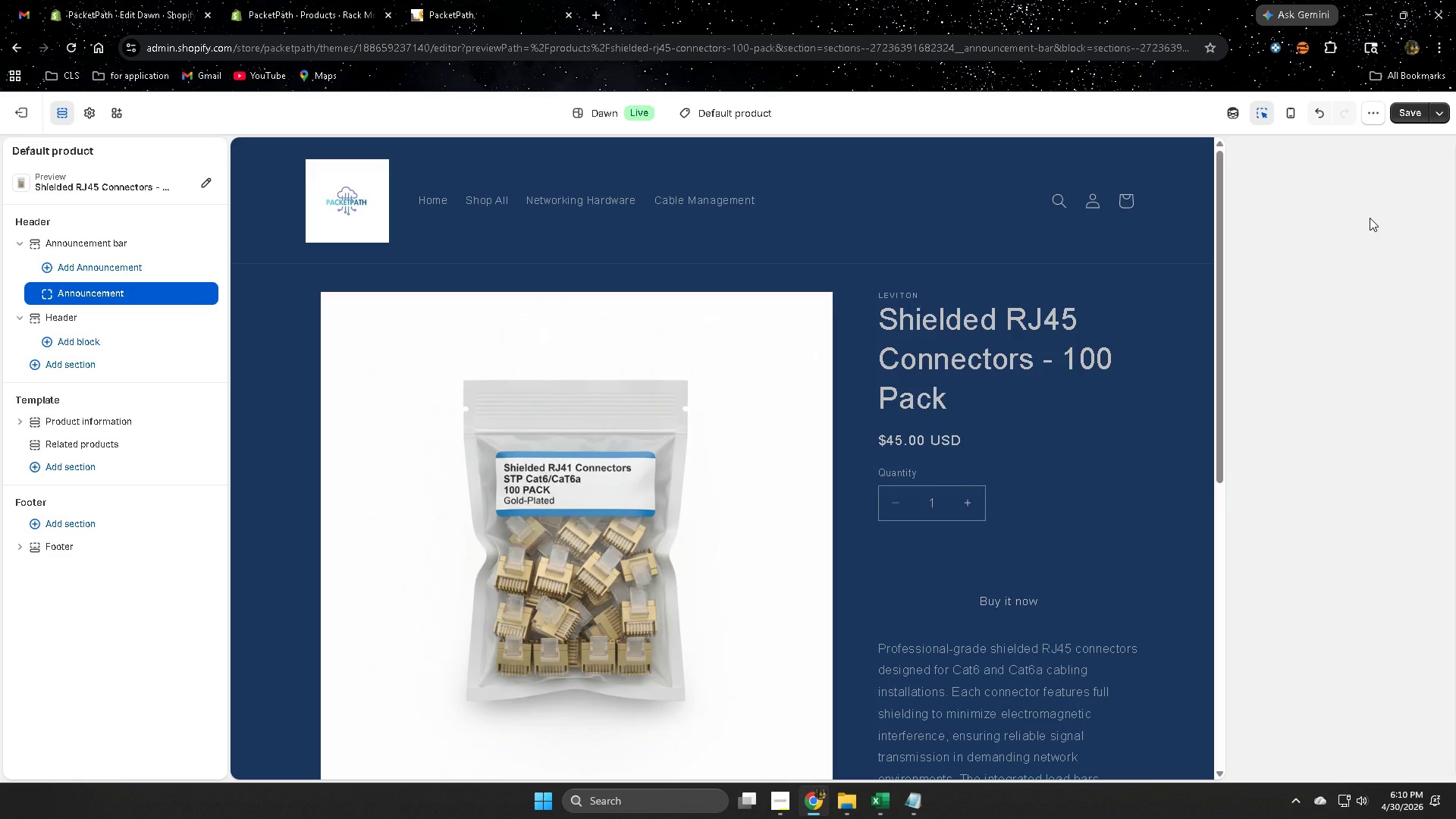 
key(Shift+P)
 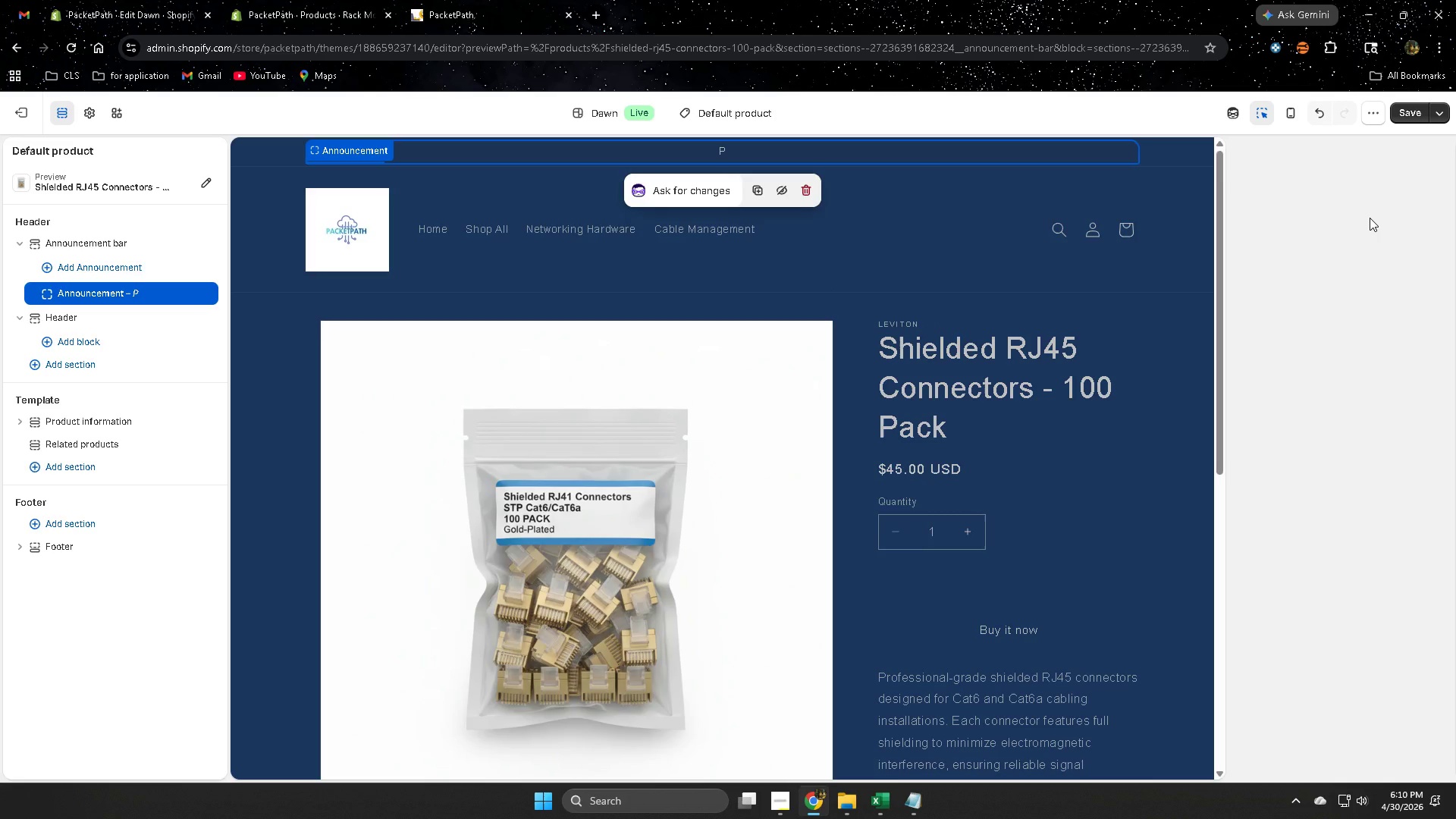 
wait(11.28)
 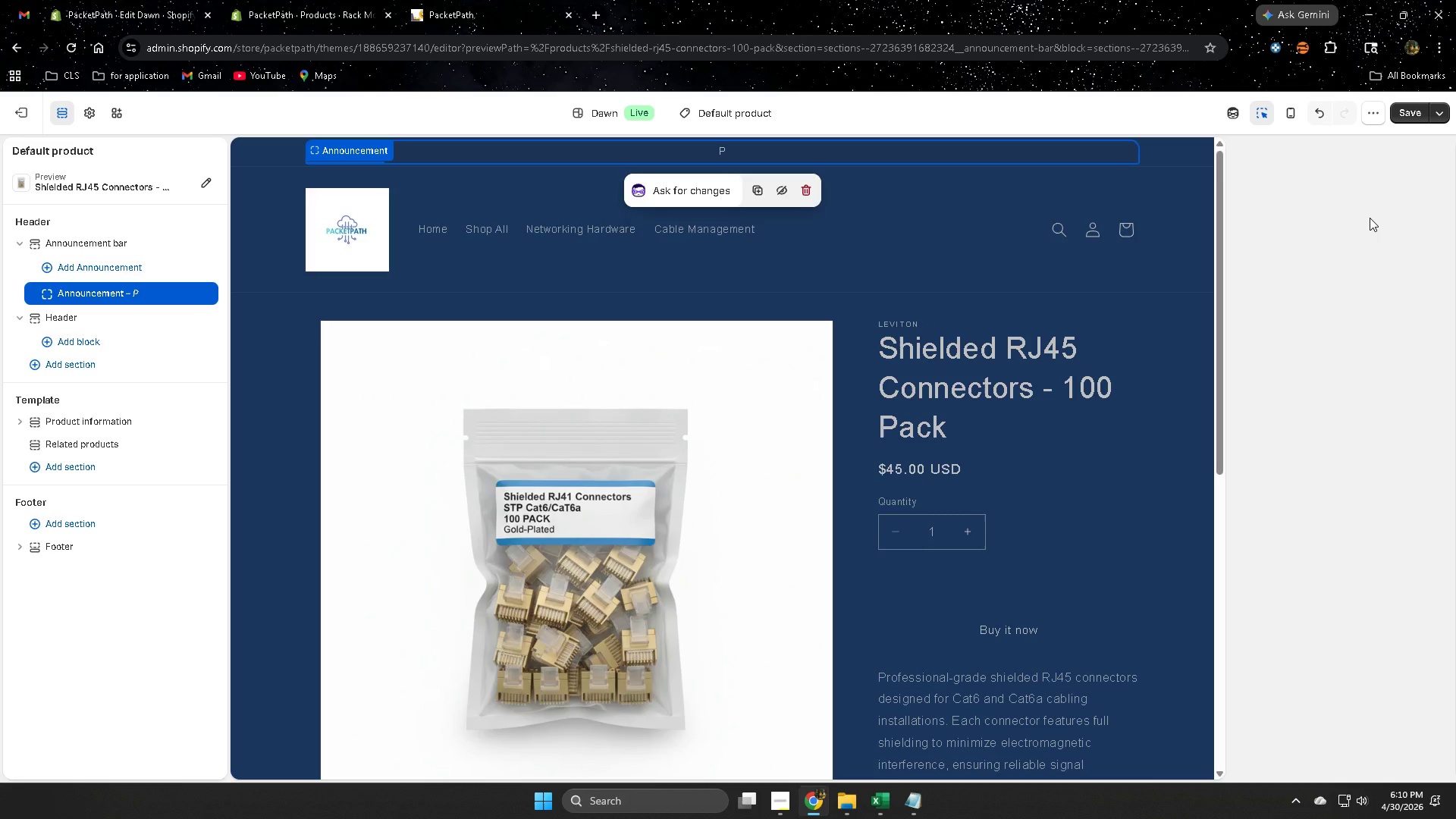 
type(ros)
 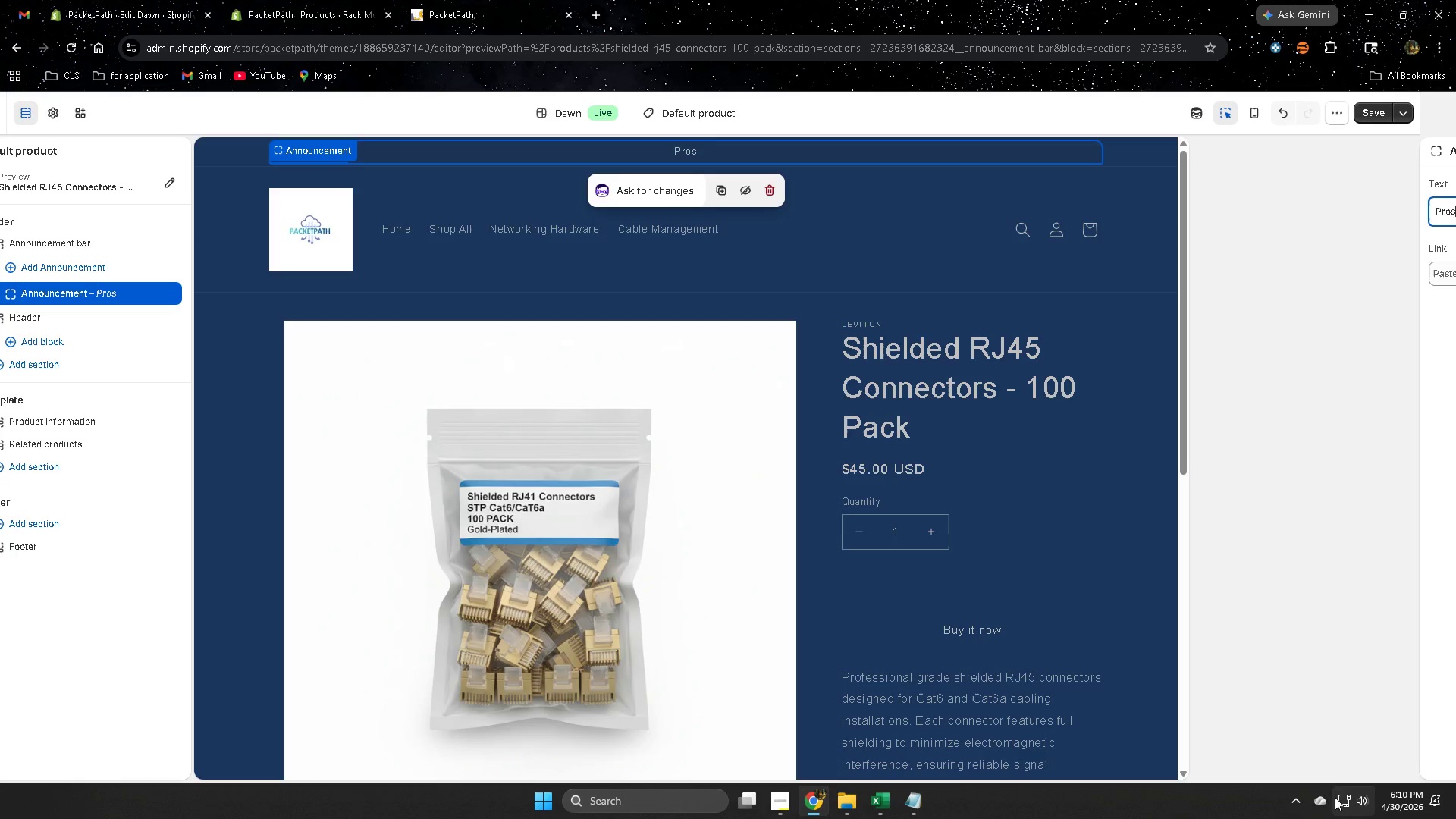 
wait(9.61)
 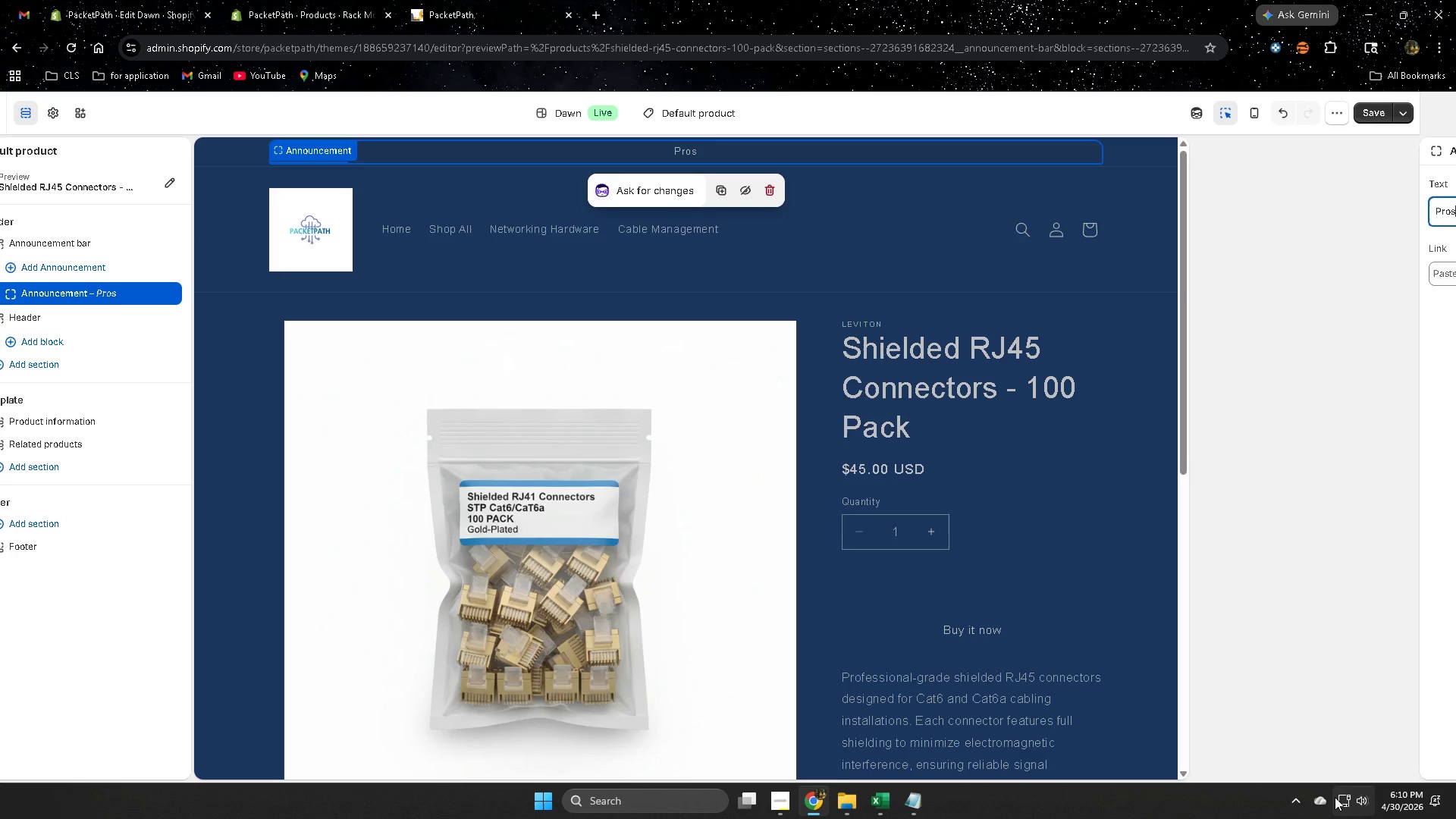 
key(Backspace)
 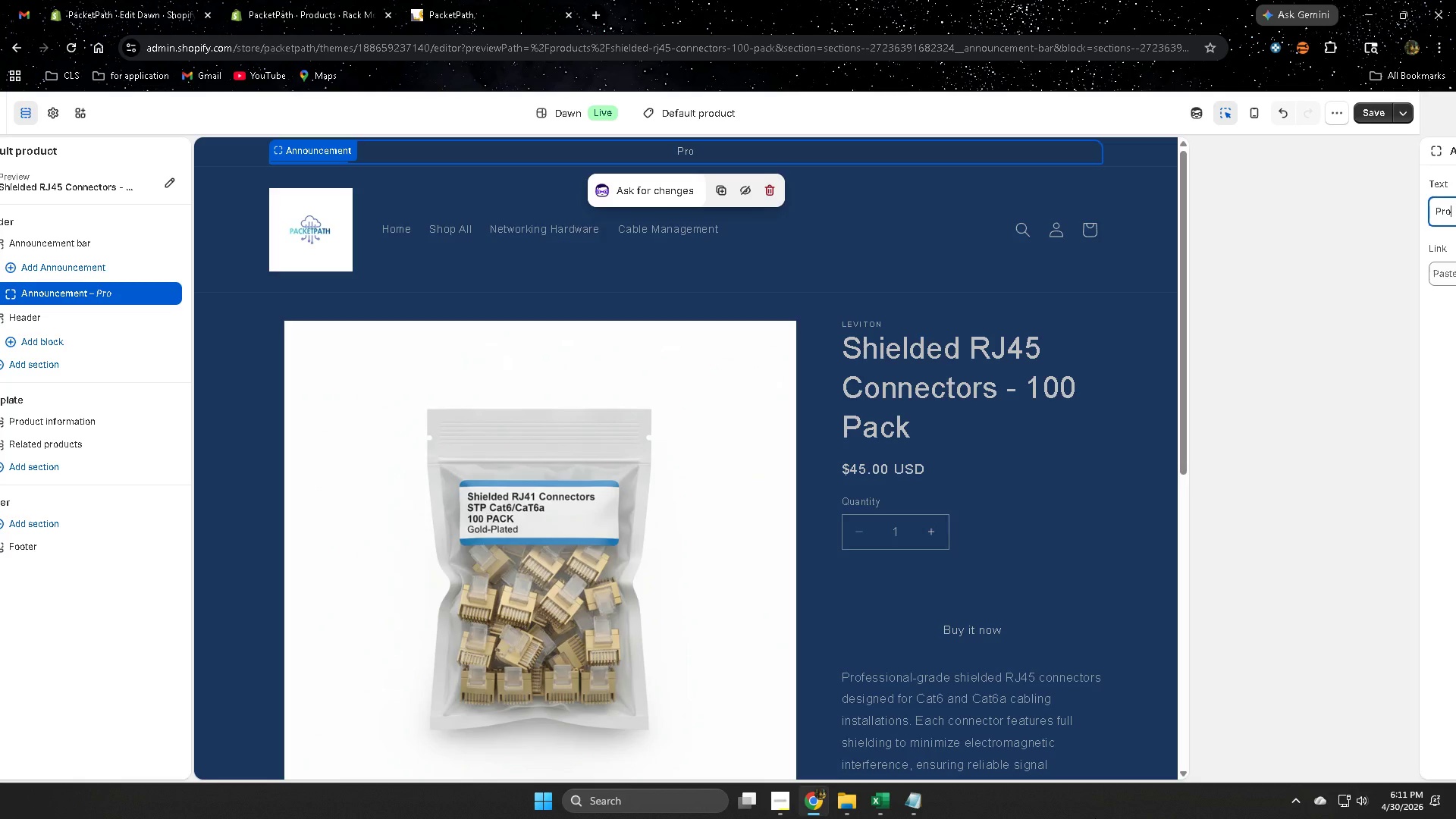 
type(fessional)
 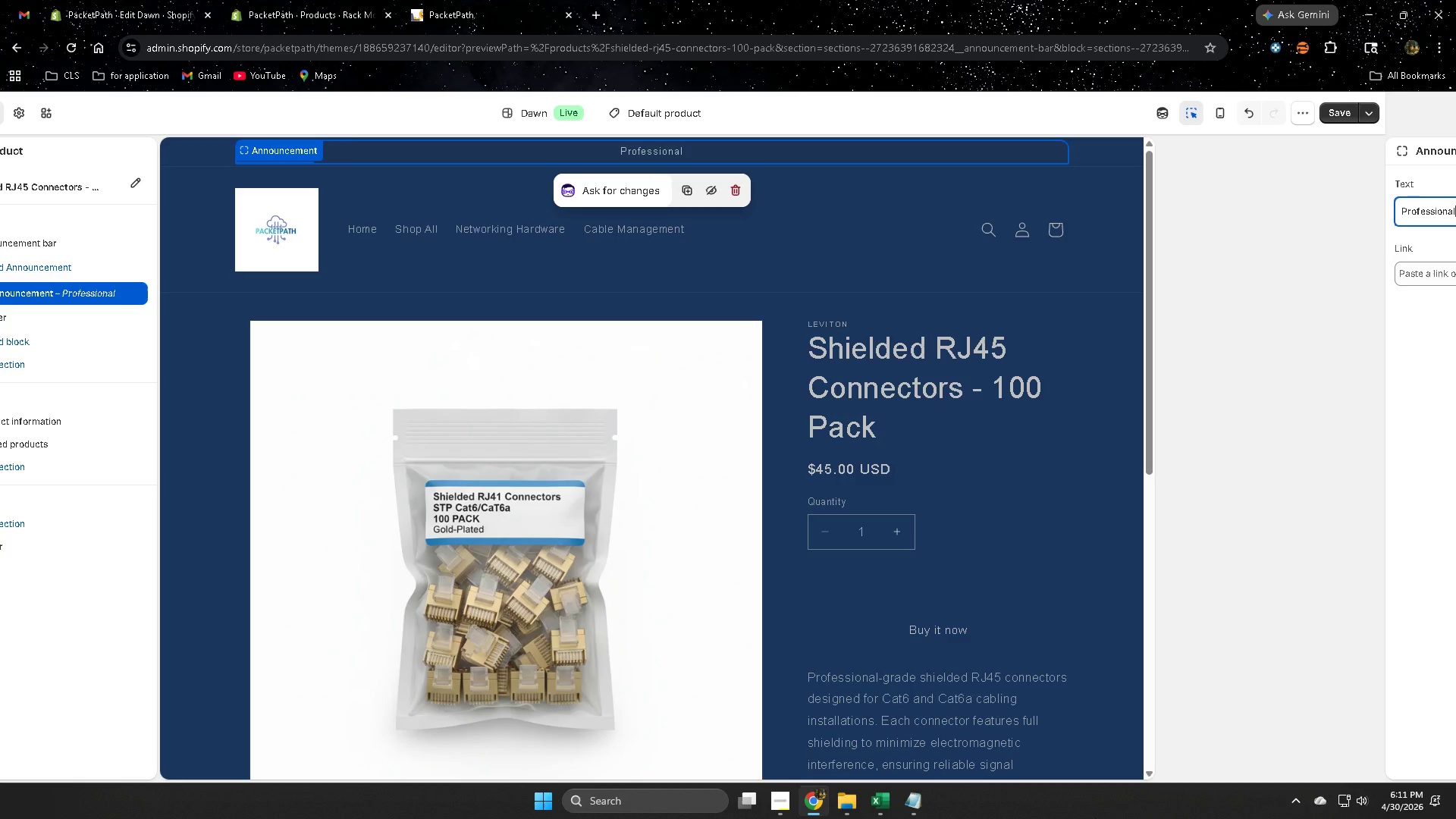 
type( IT hj)
key(Backspace)
key(Backspace)
type(HA)
key(Backspace)
 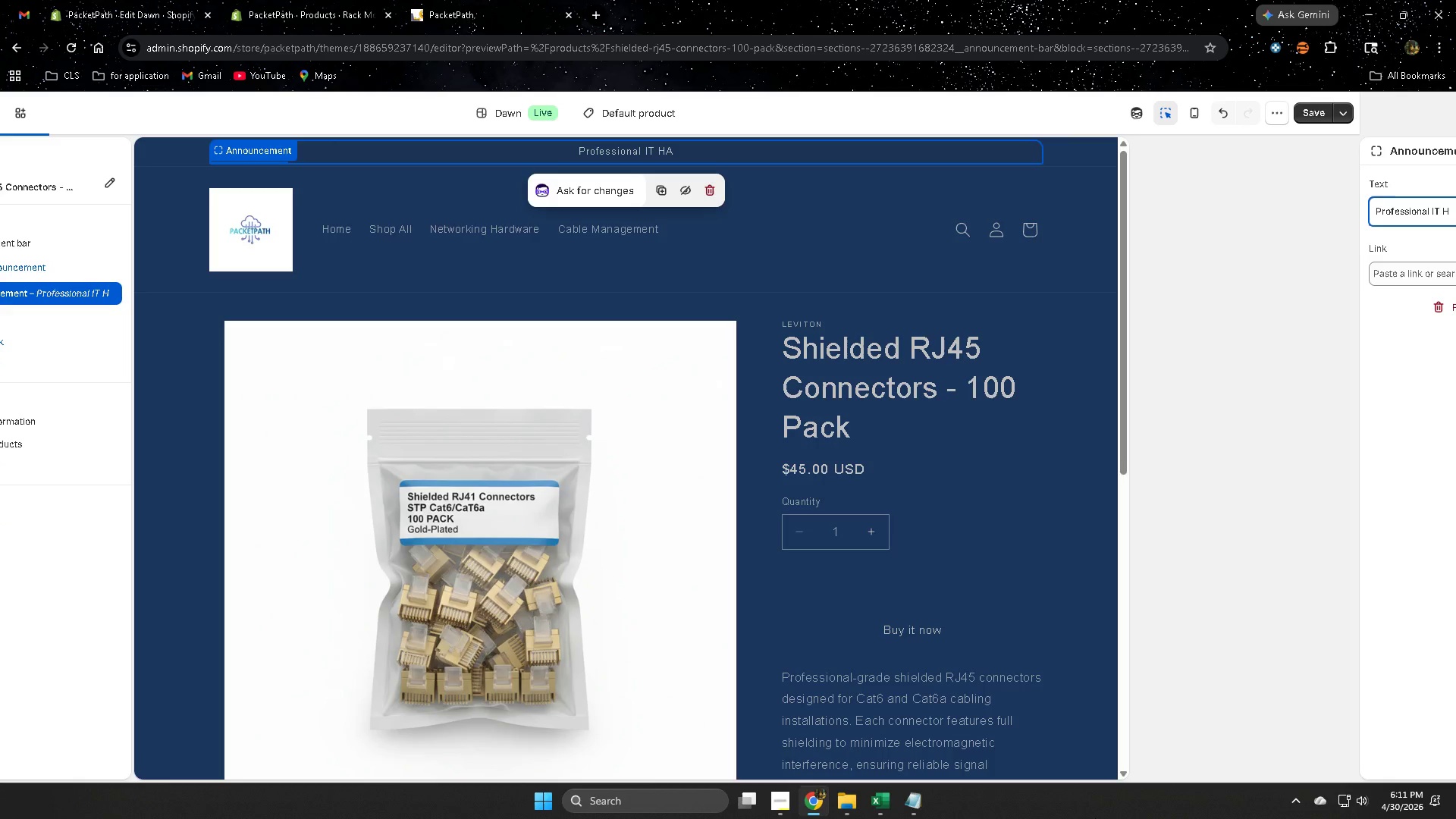 
type(ardware  & Tools)
 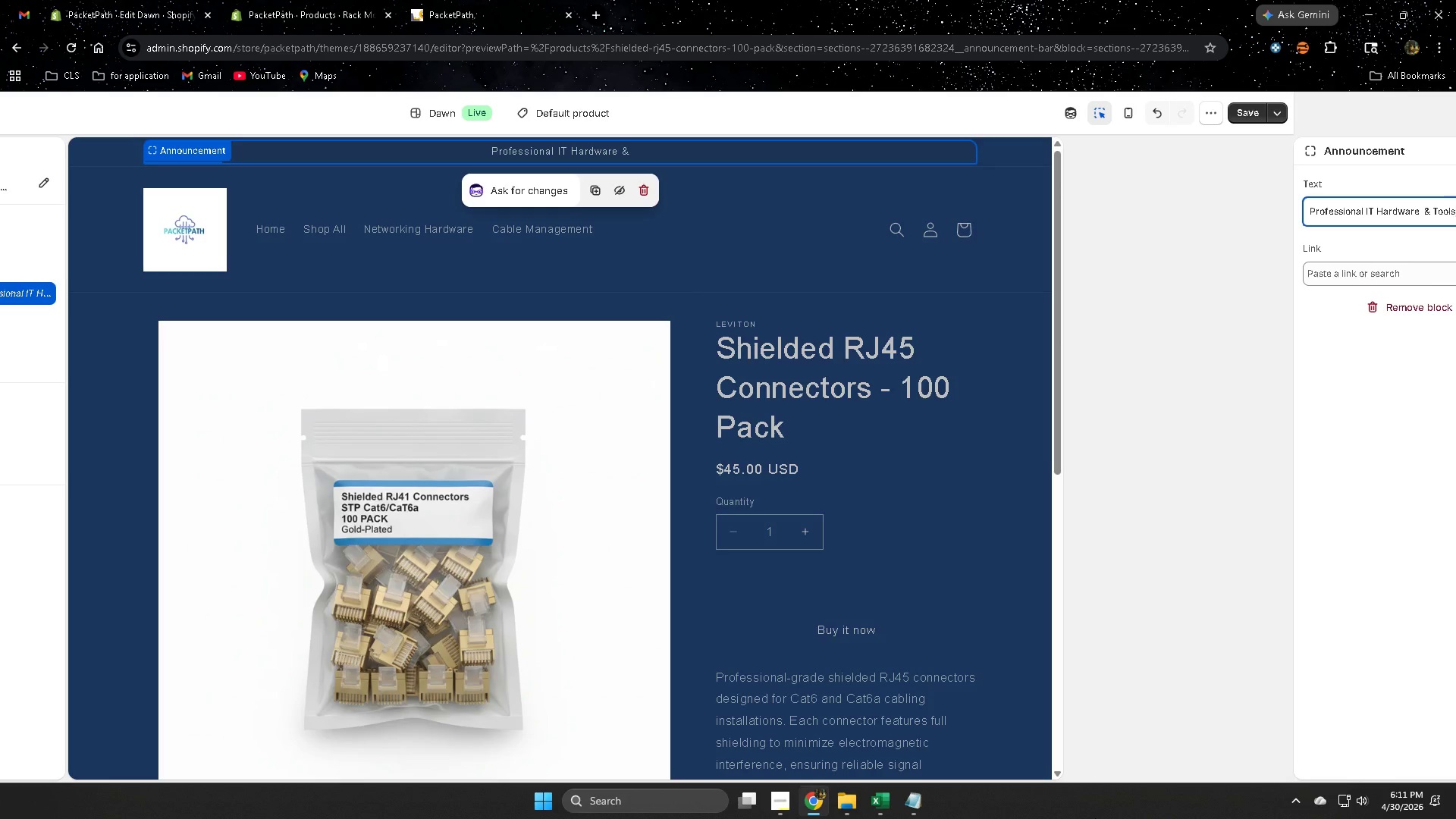 
wait(14.31)
 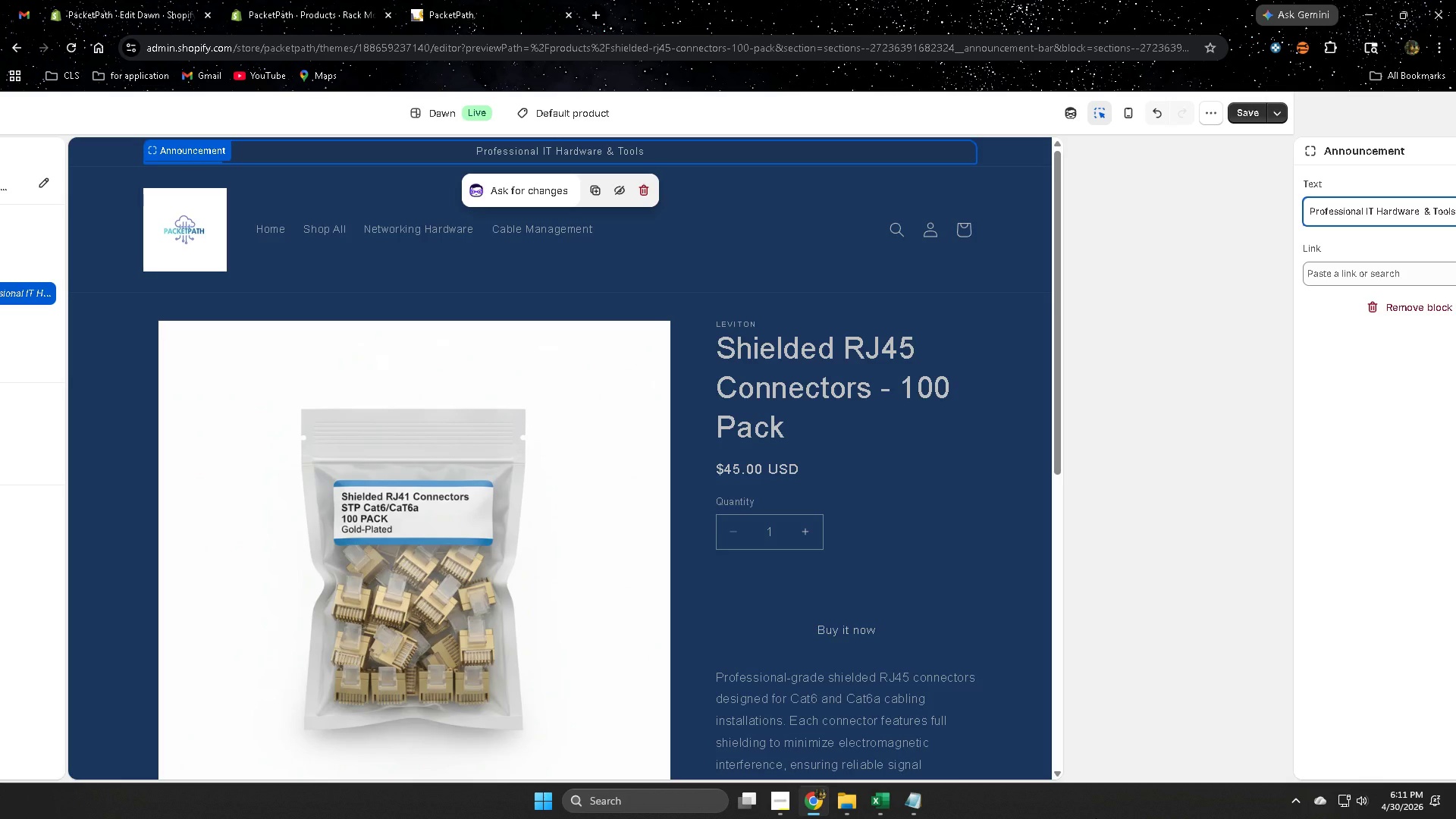 
left_click([1243, 102])
 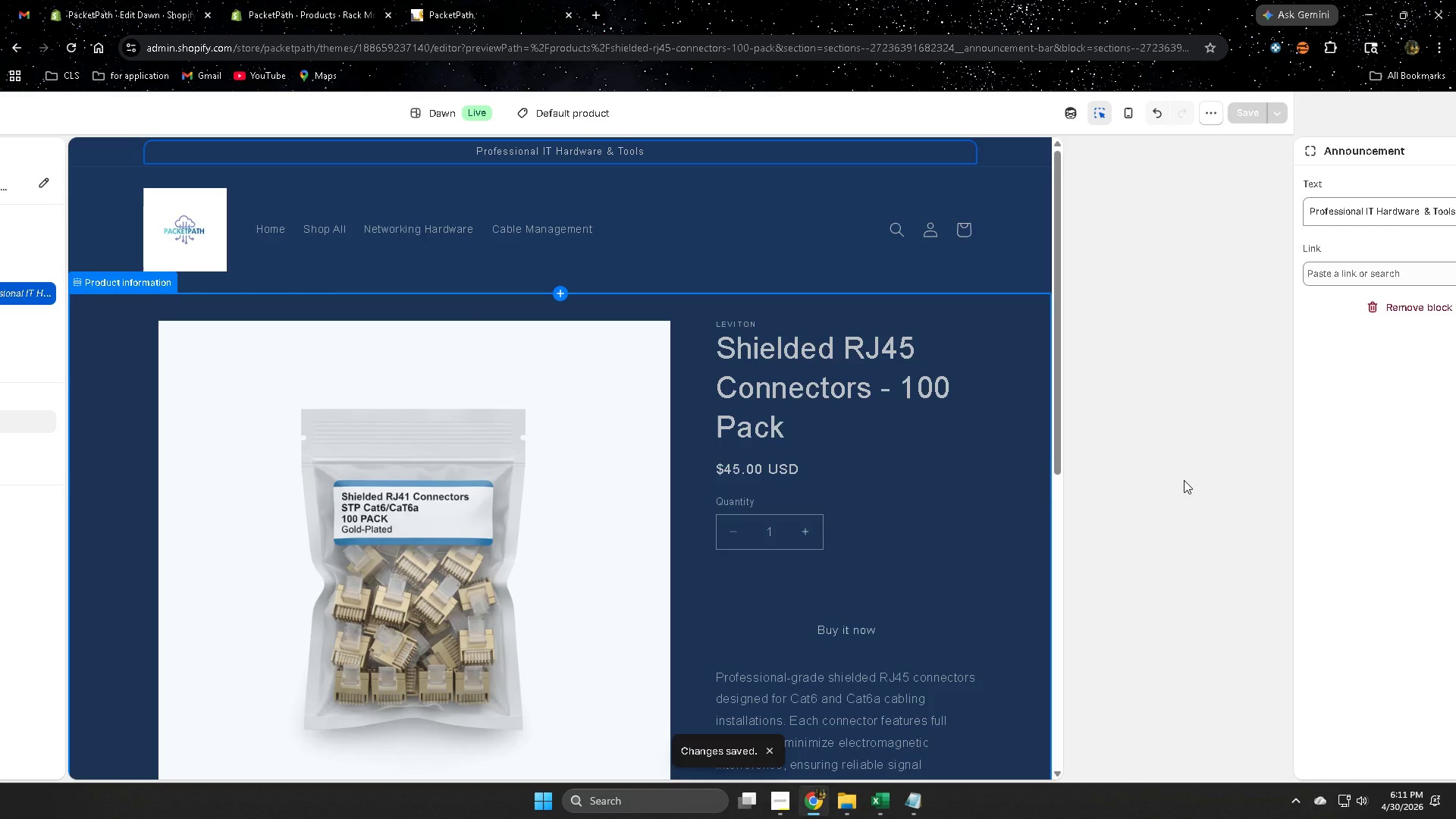 
wait(5.64)
 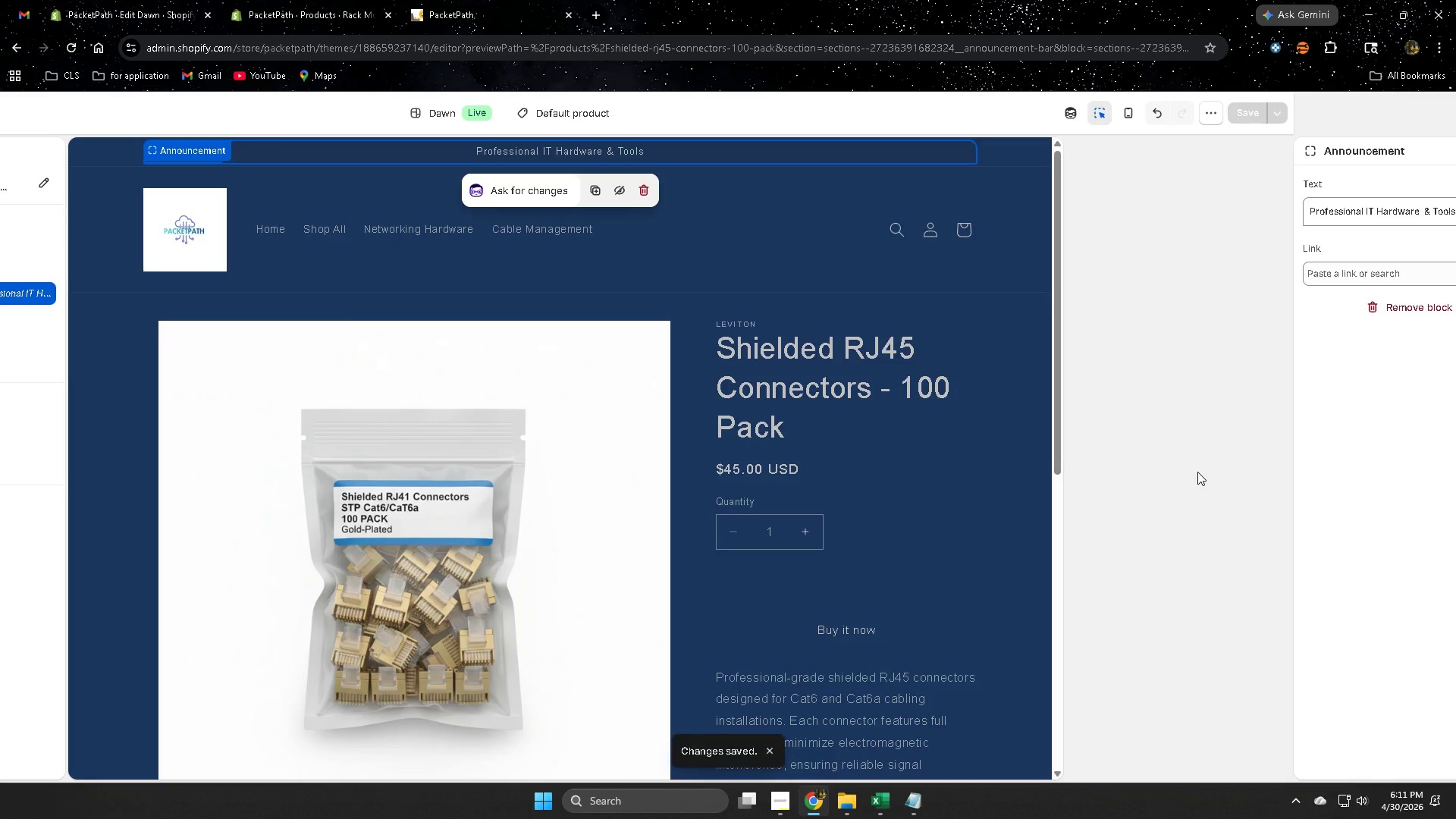 
left_click([274, 229])
 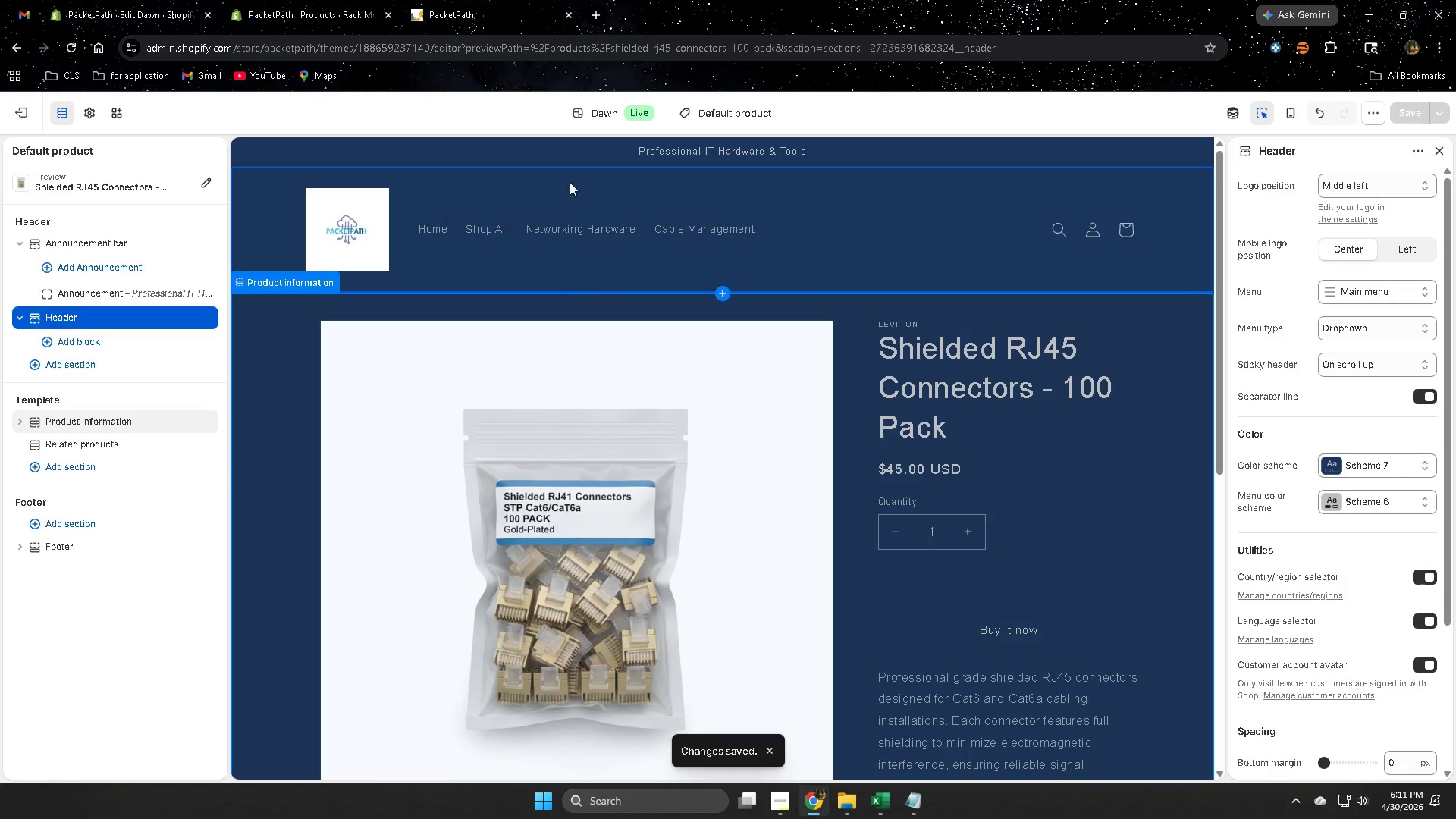 
left_click([362, 245])
 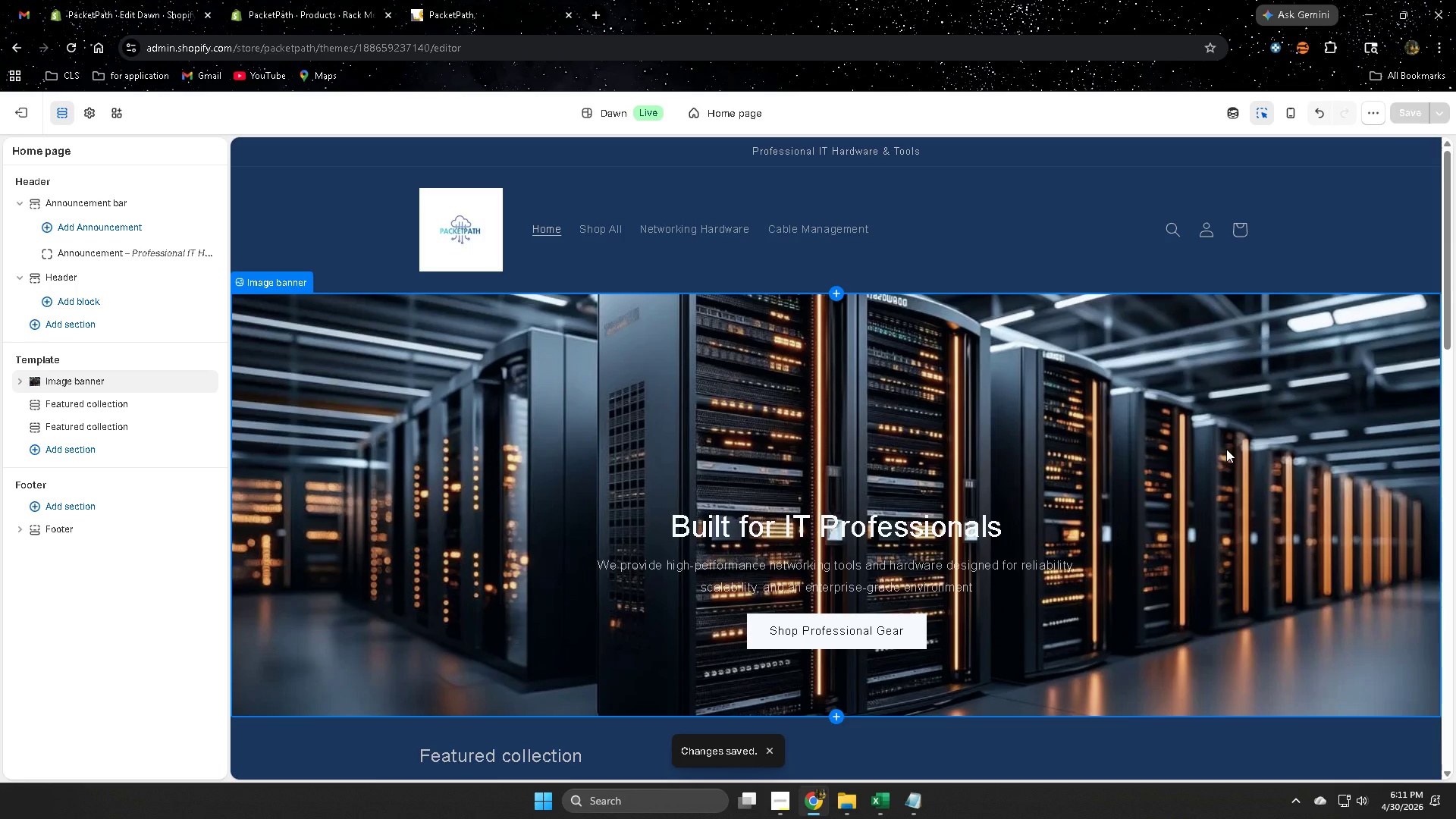 
wait(5.73)
 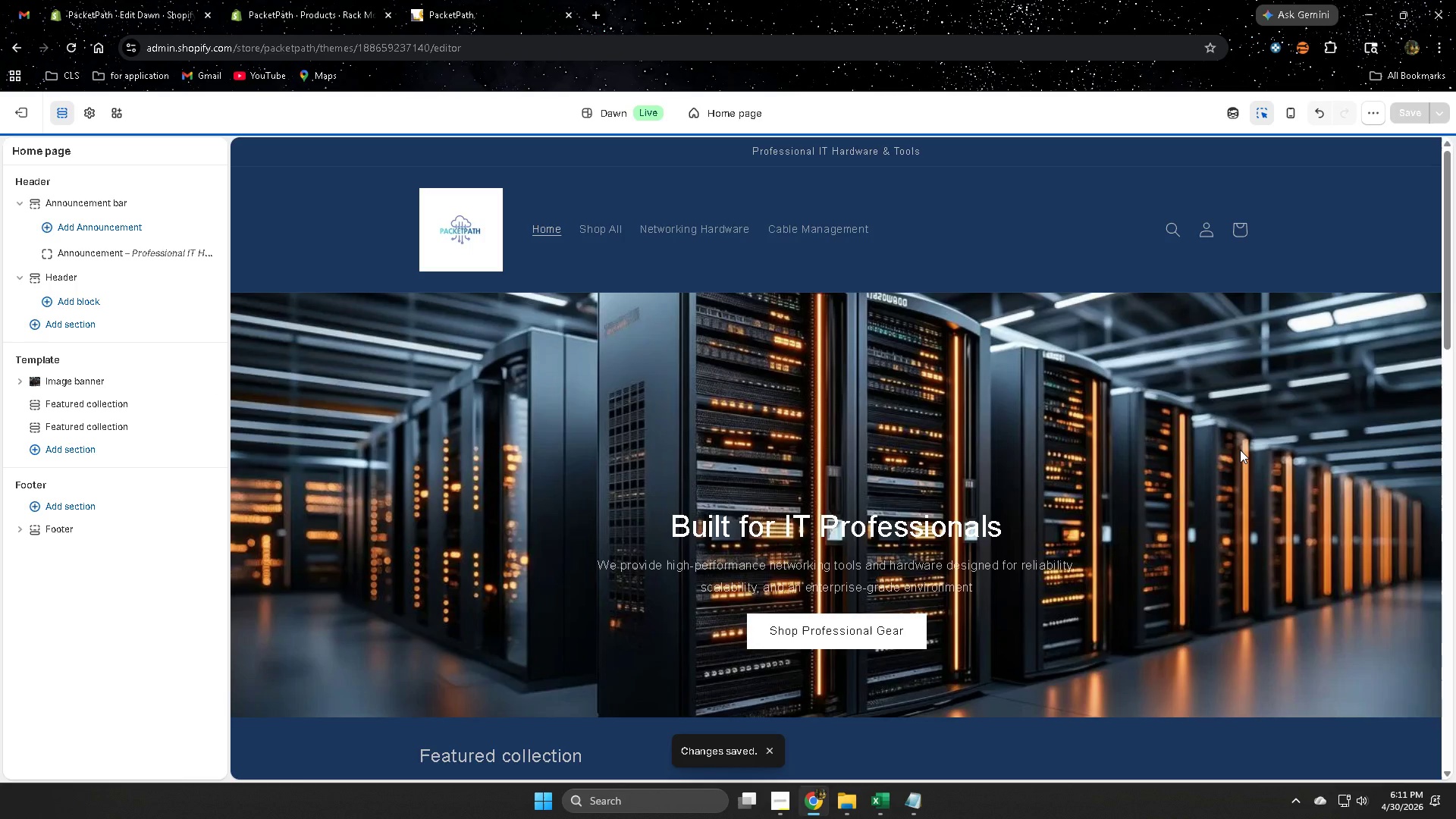 
scroll: coordinate [1226, 449], scroll_direction: down, amount: 1.0
 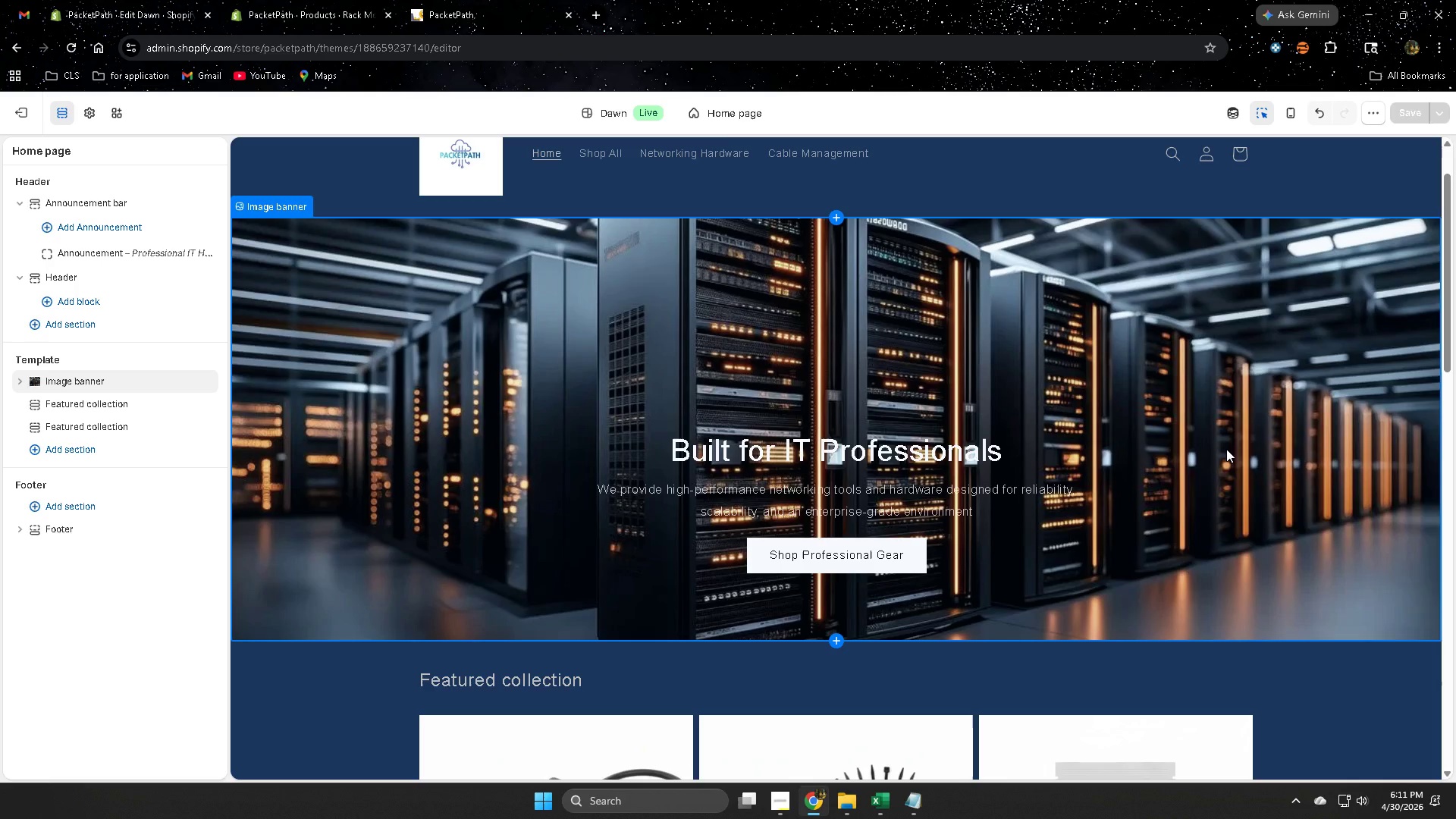 
scroll: coordinate [1218, 445], scroll_direction: up, amount: 3.0